 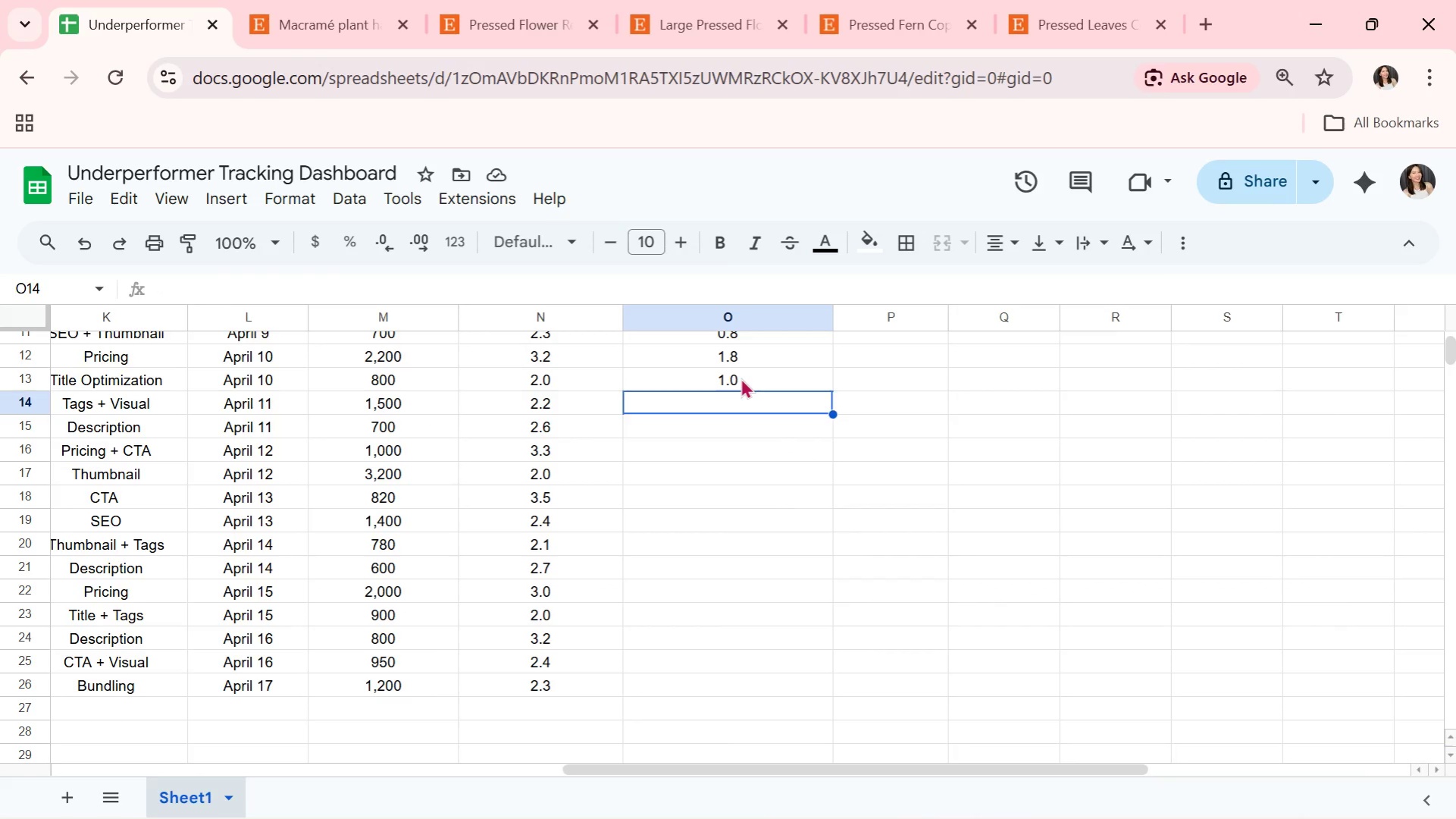 
key(ArrowUp)
 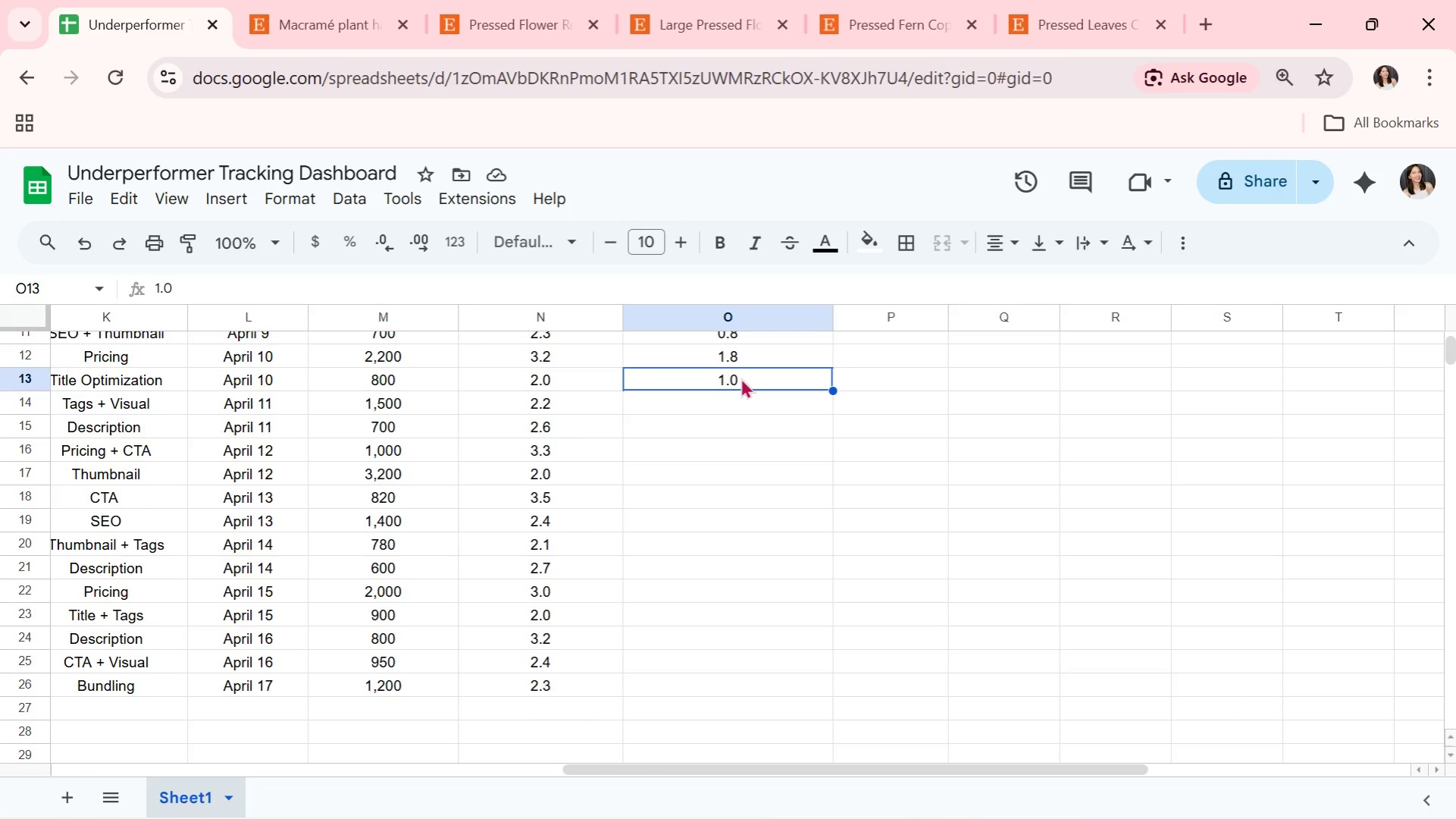 
wait(21.83)
 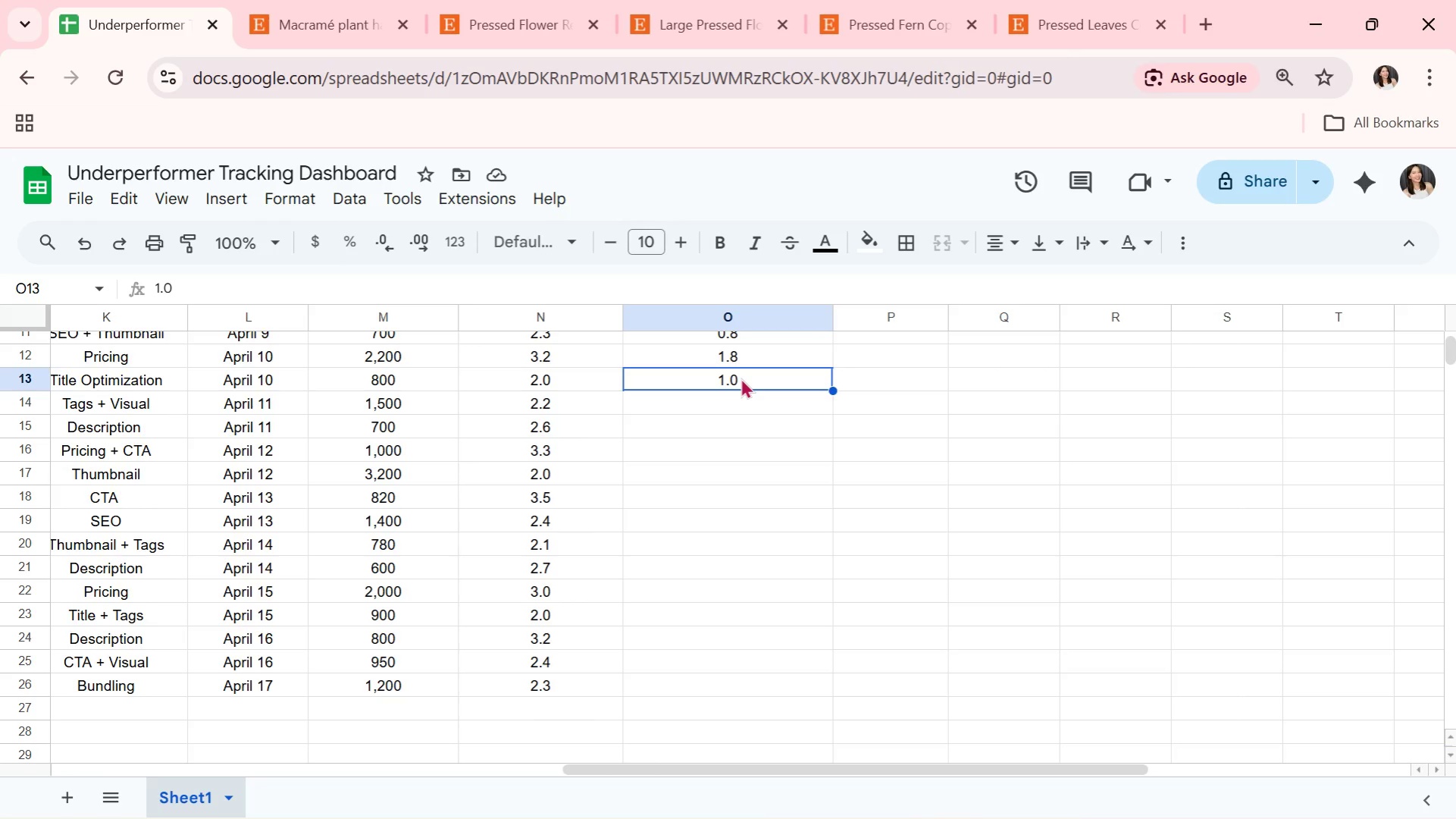 
key(ArrowDown)
 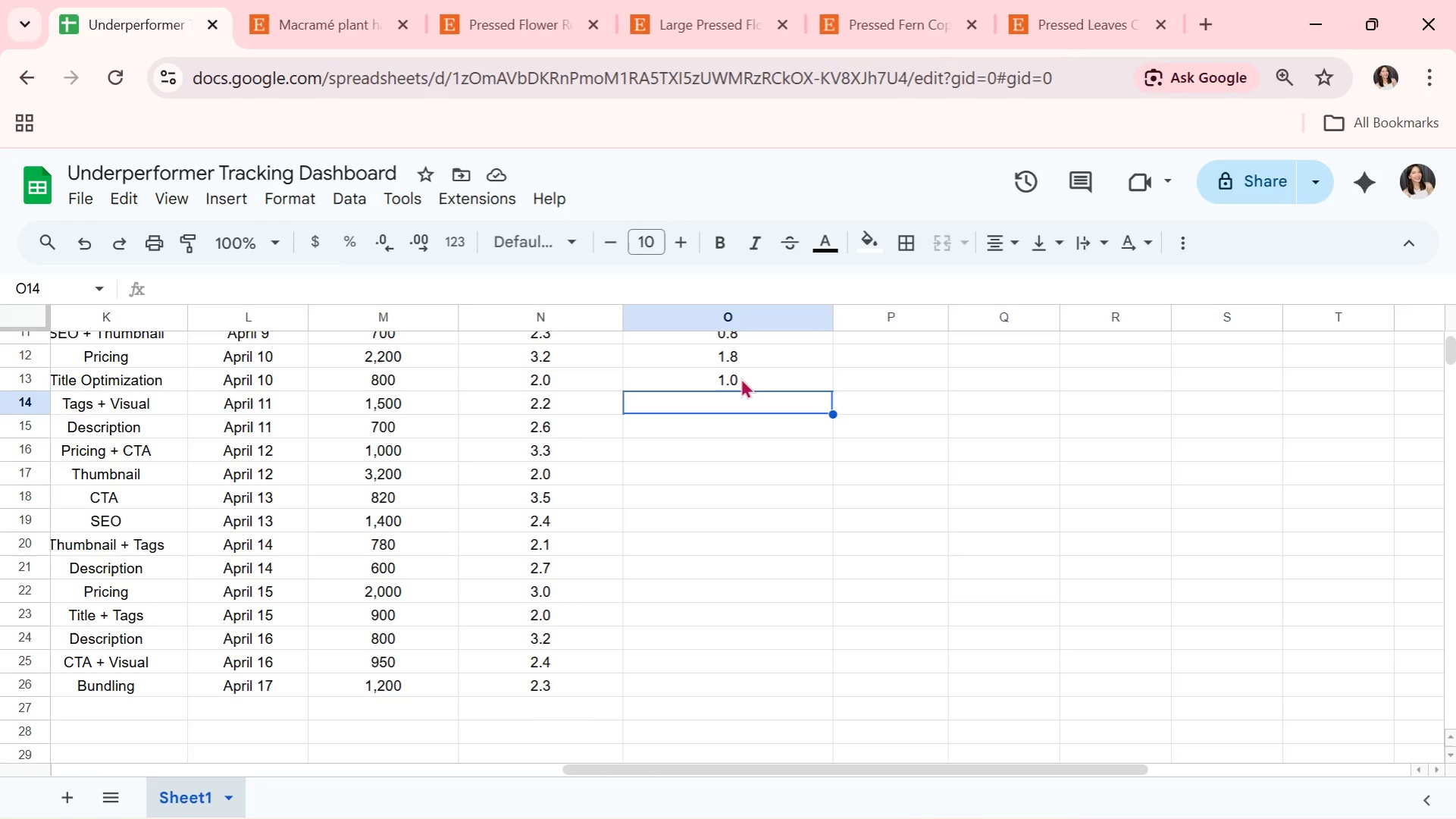 
wait(8.72)
 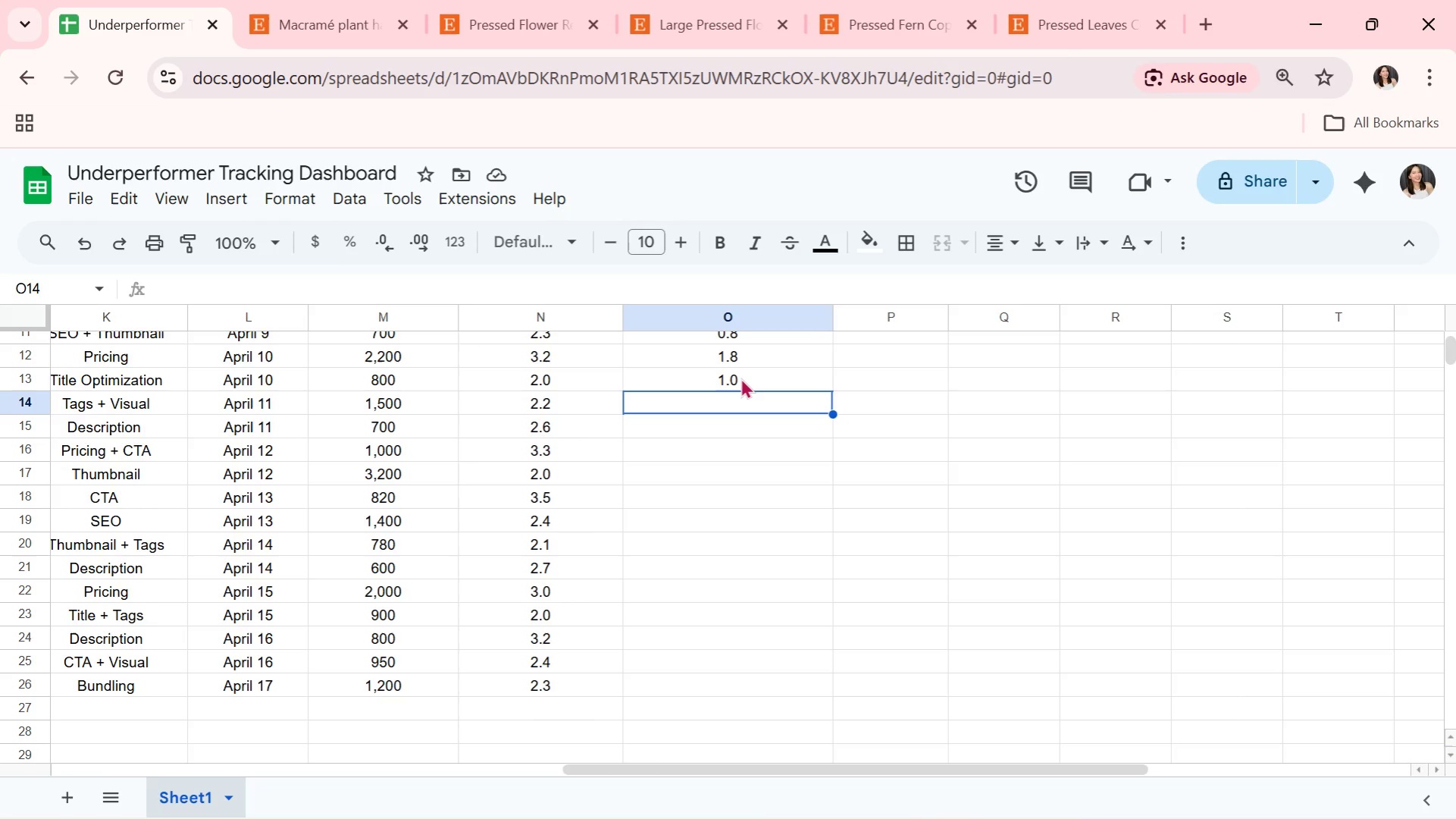 
key(ArrowUp)
 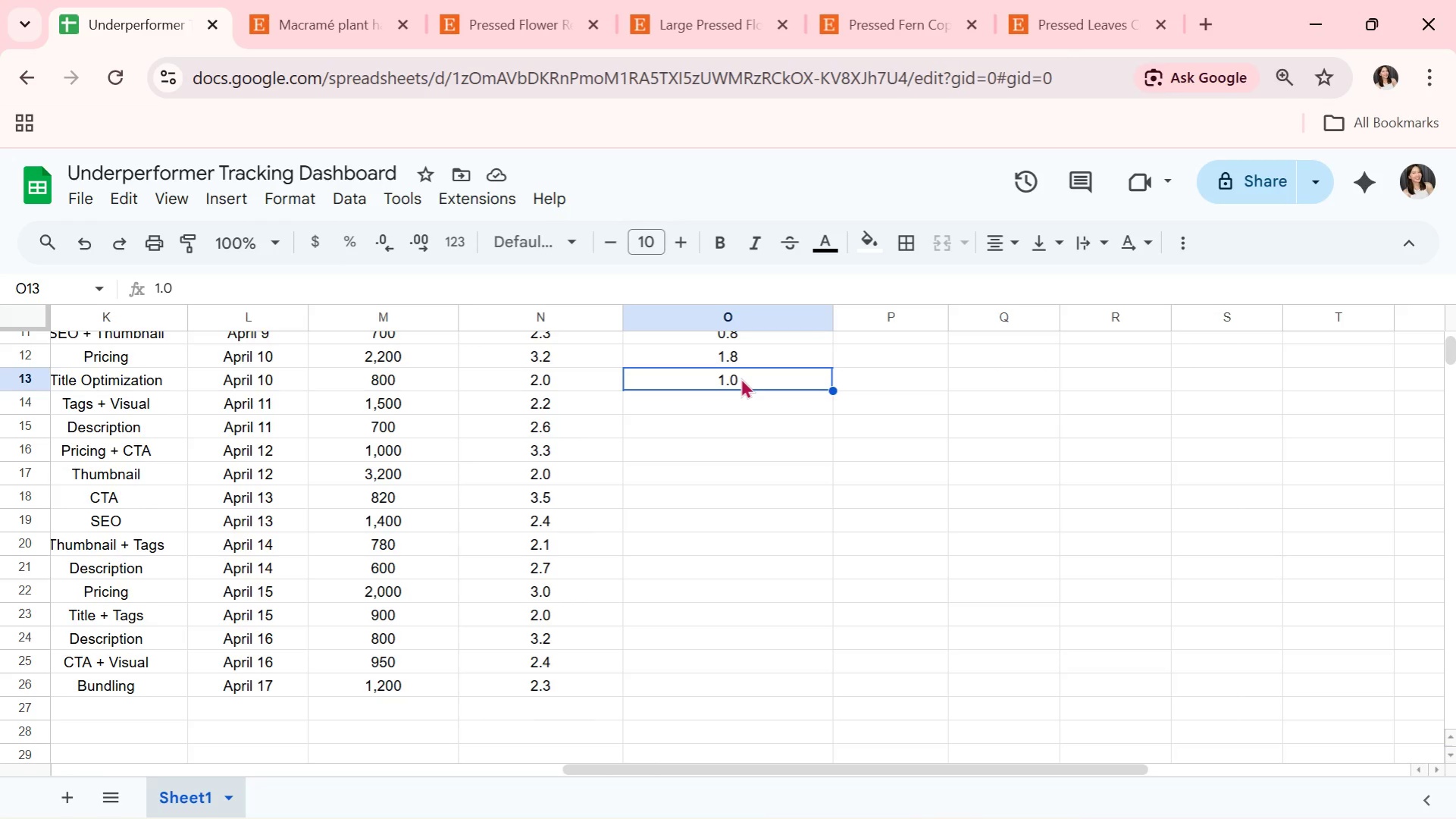 
key(ArrowDown)
 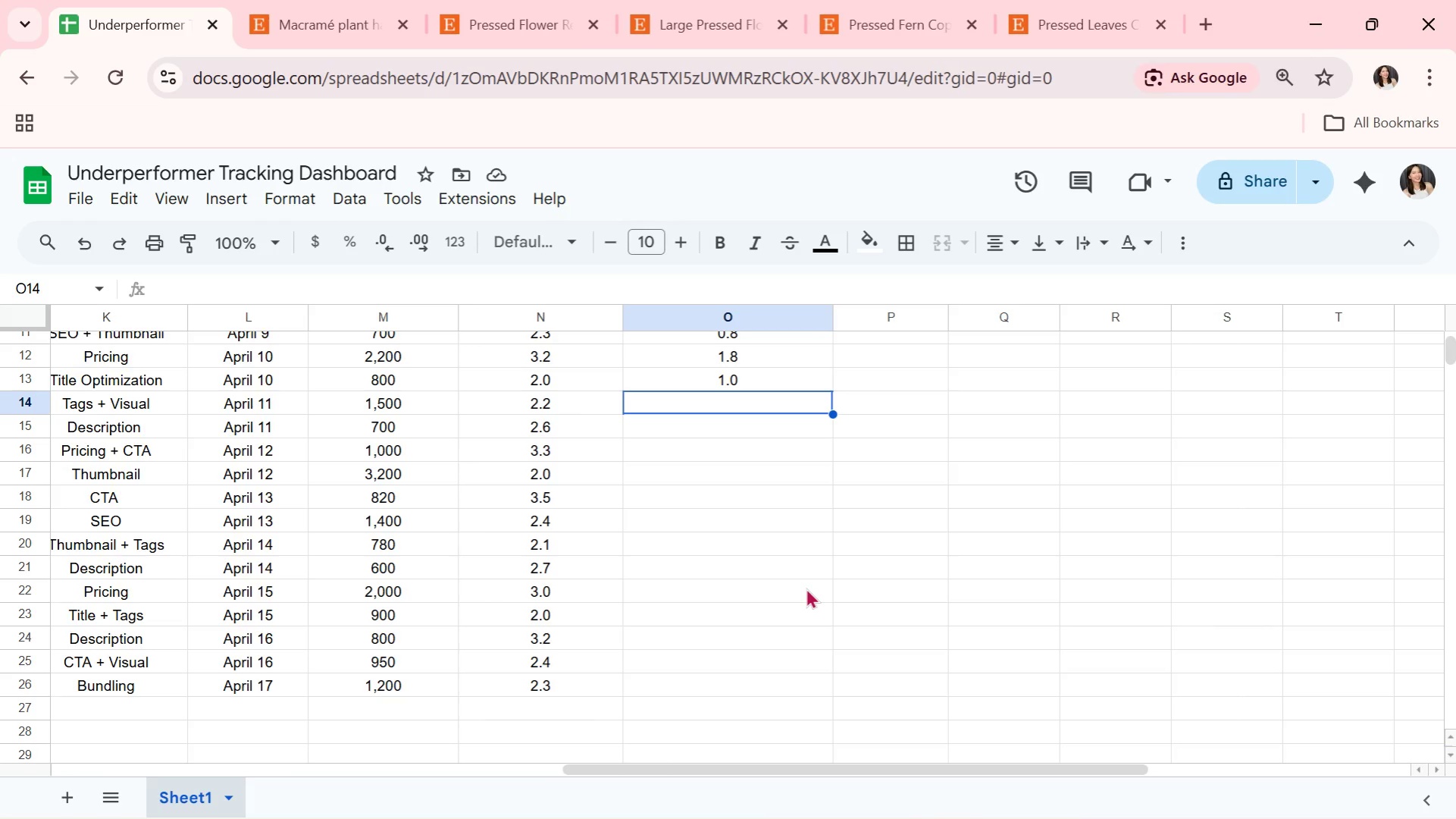 
key(ArrowUp)
 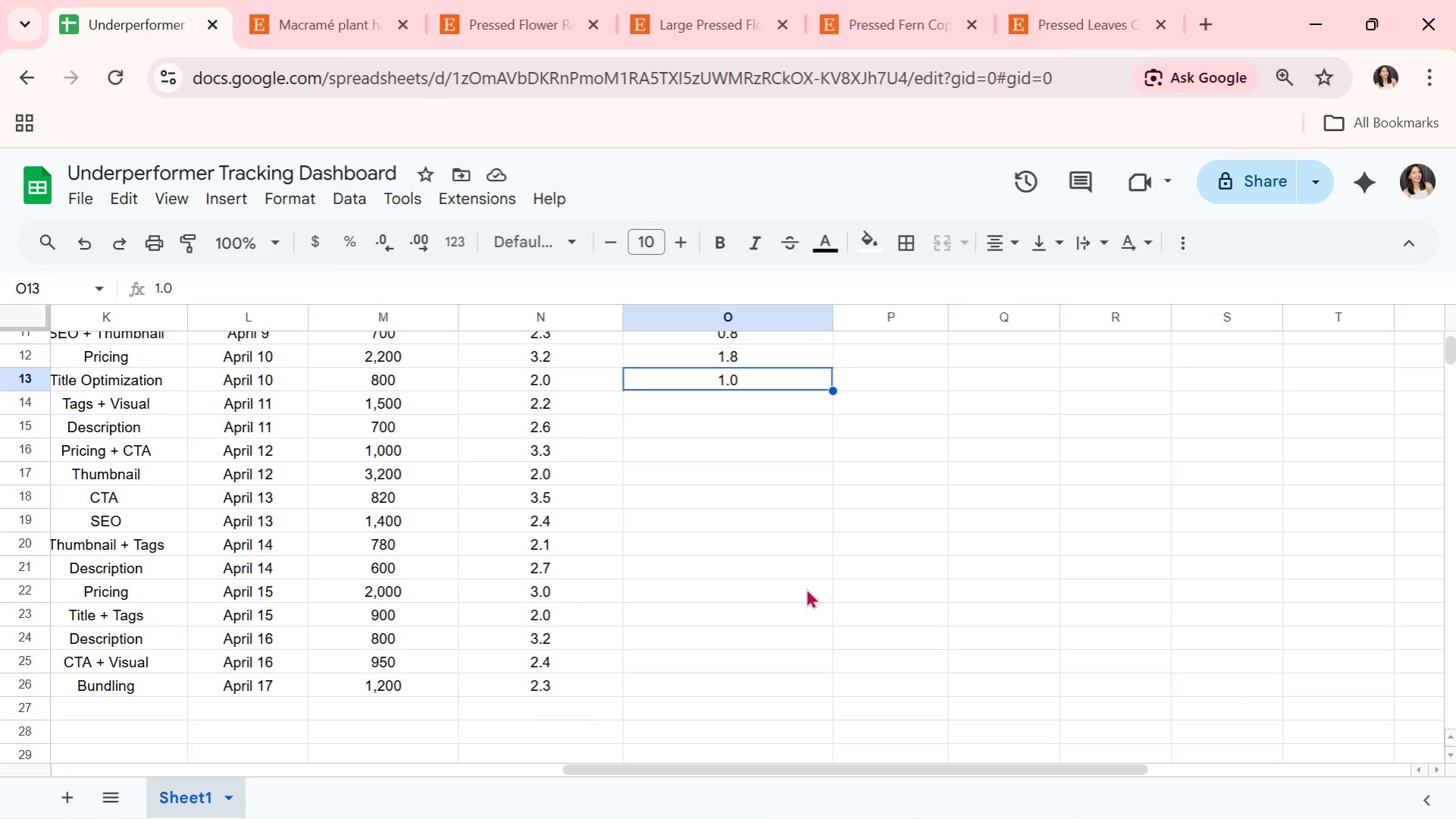 
key(ArrowDown)
 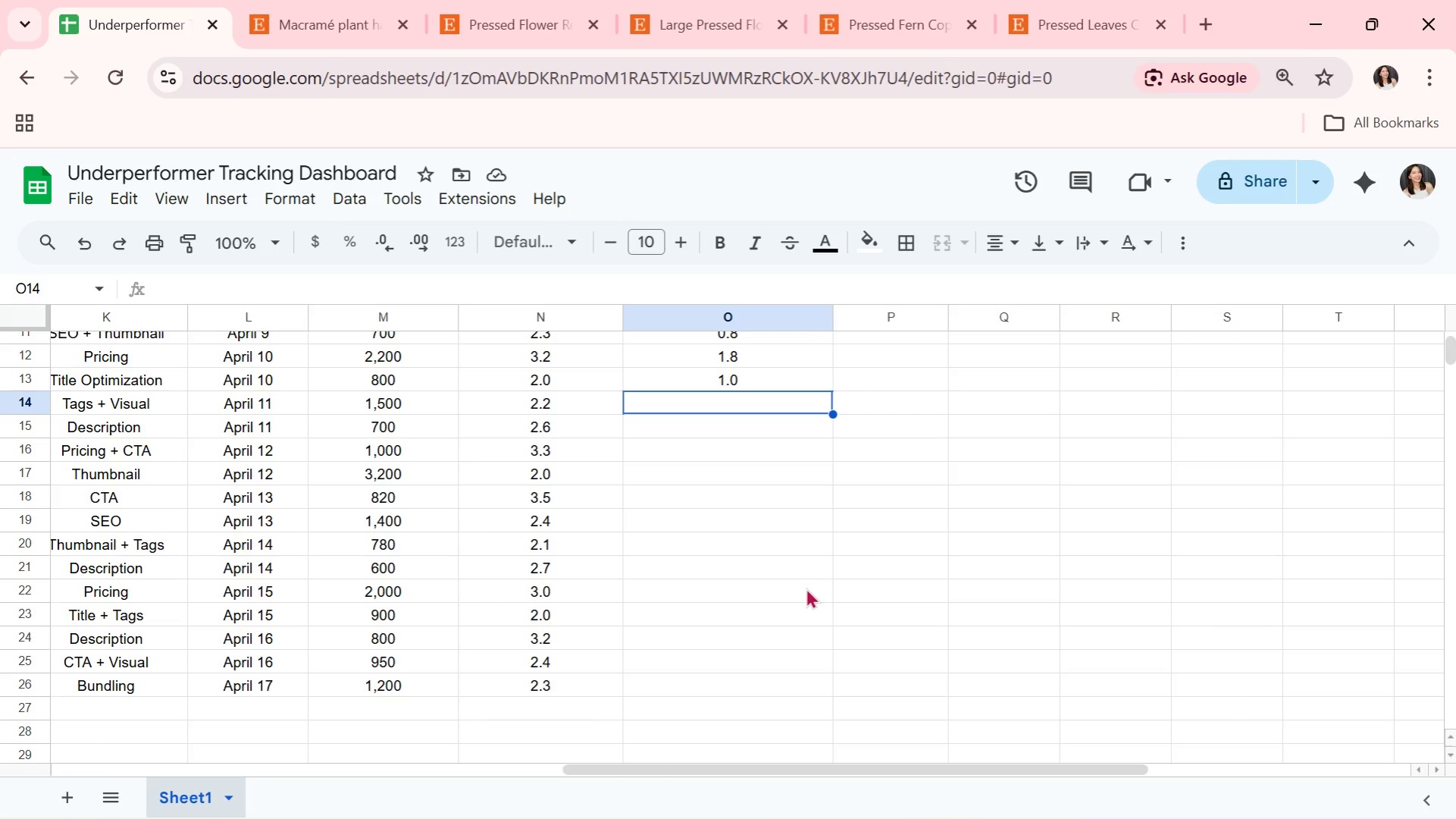 
key(1)
 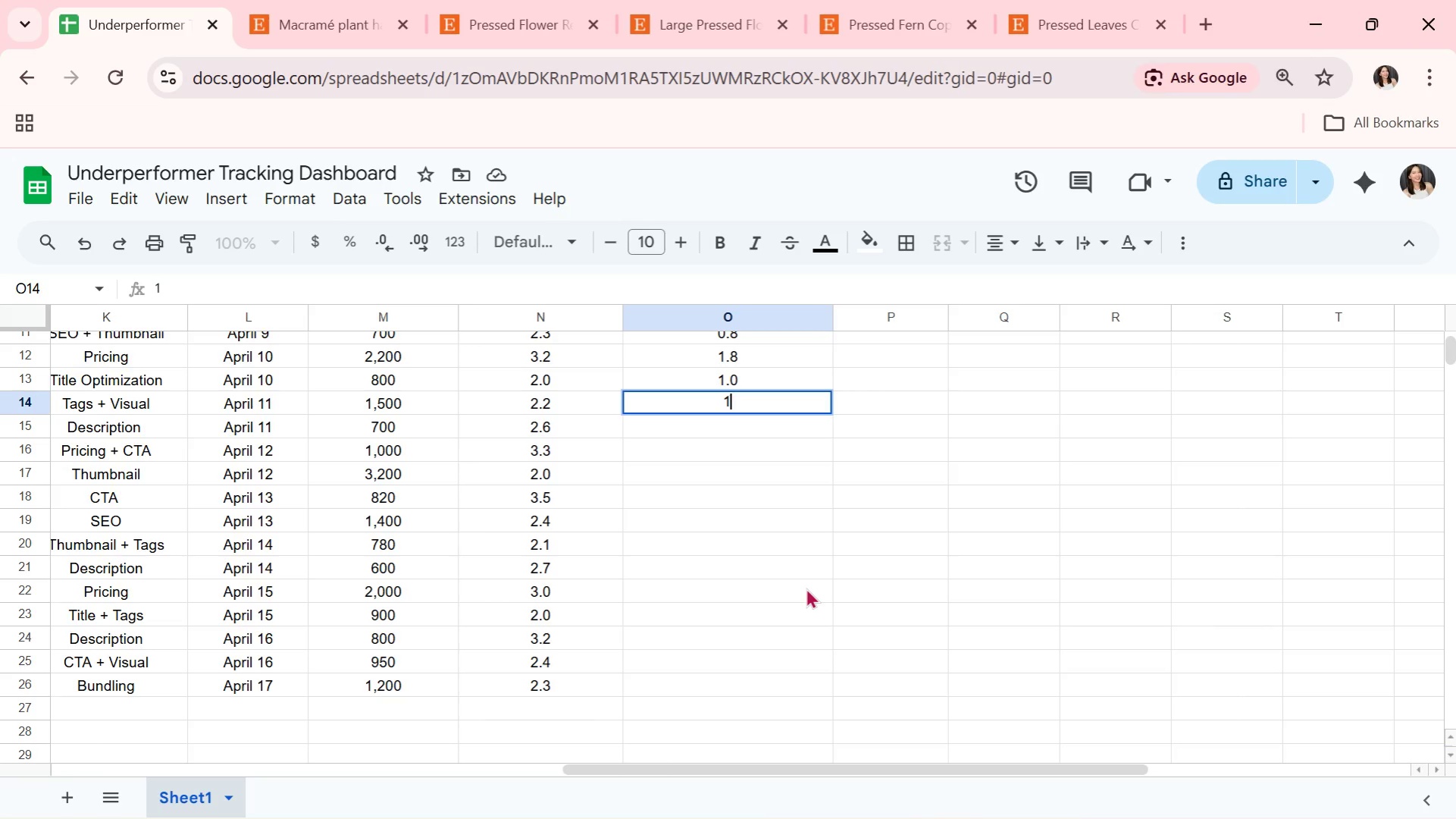 
key(Period)
 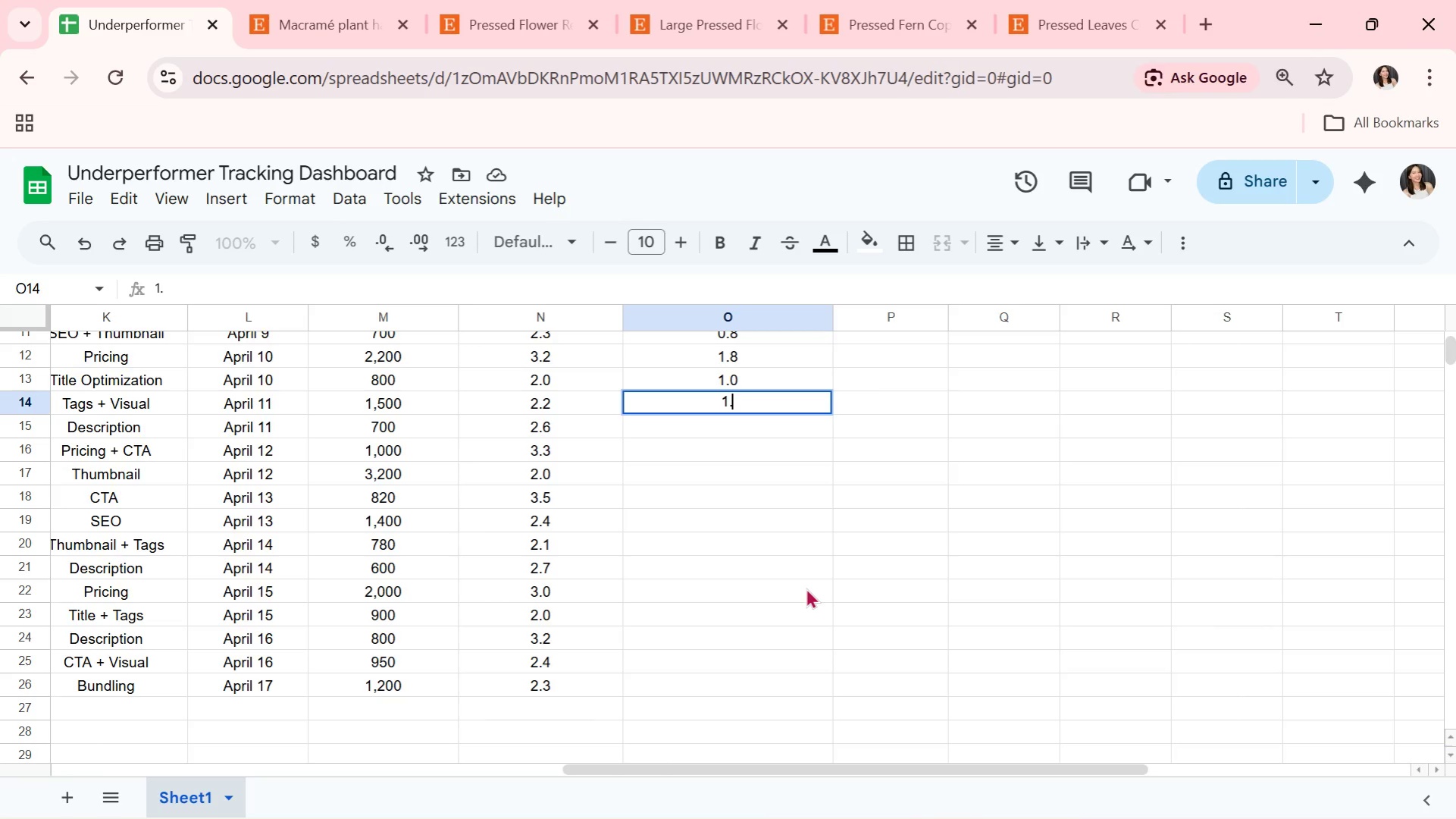 
key(1)
 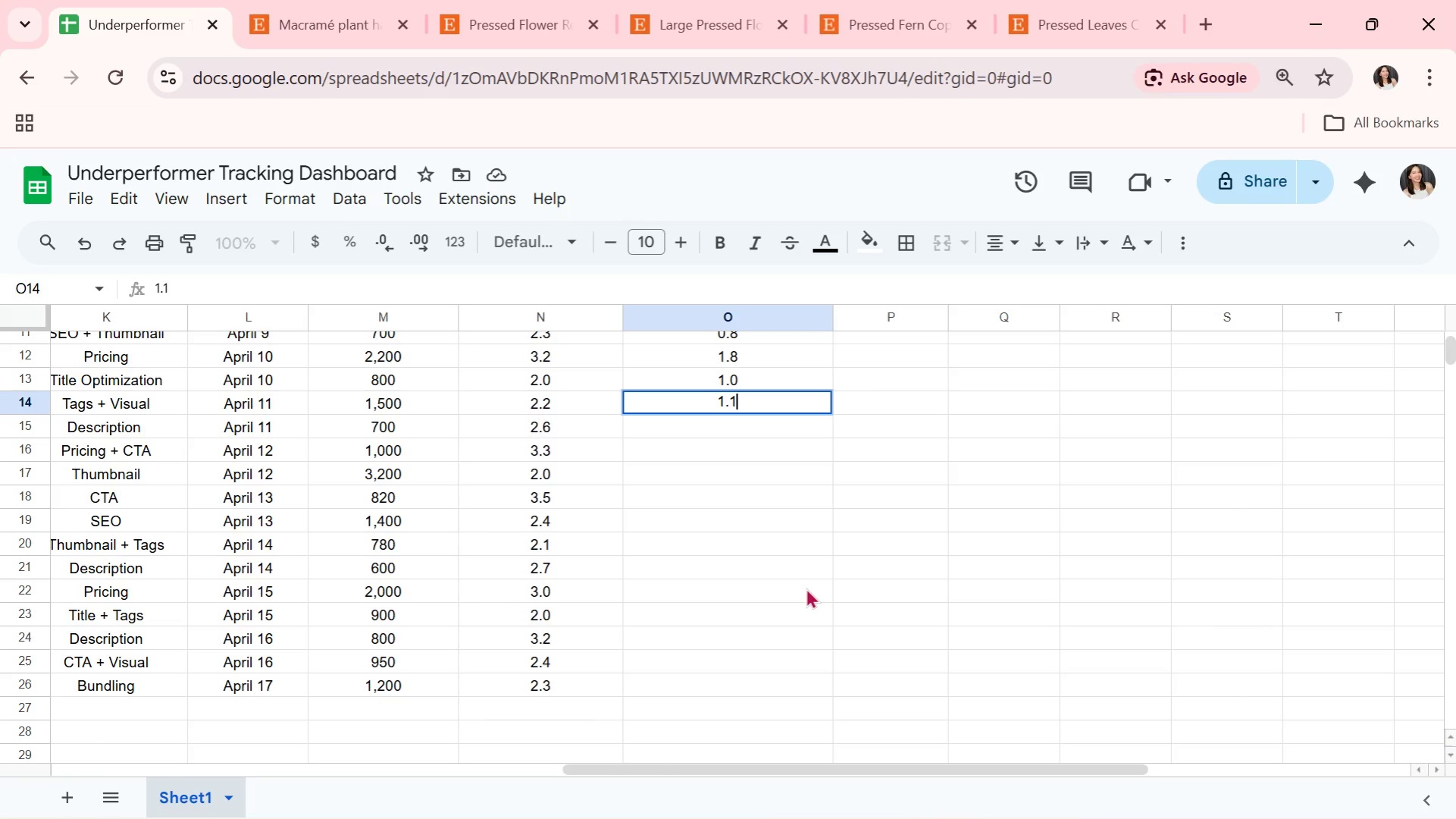 
key(ArrowDown)
 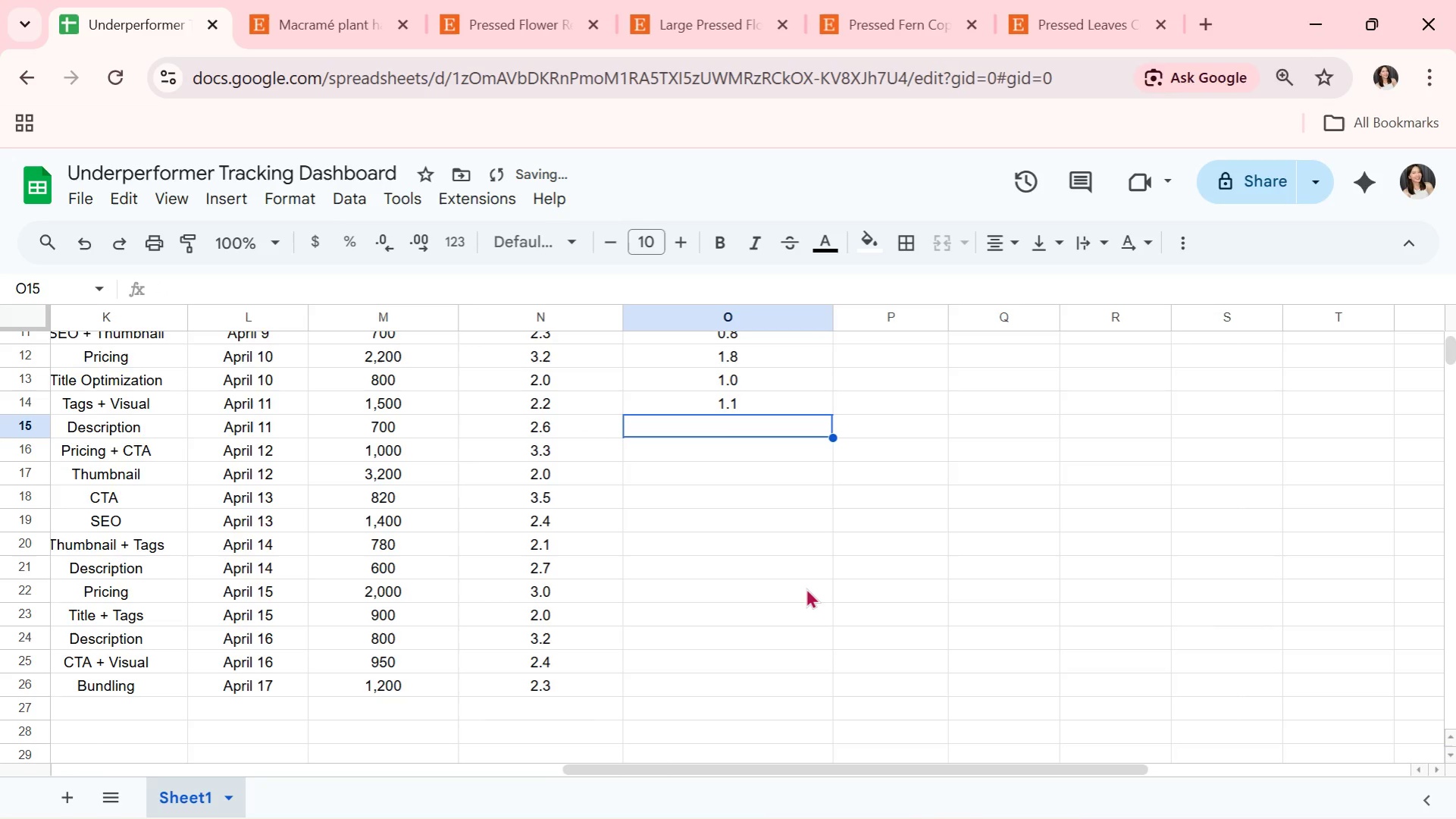 
key(1)
 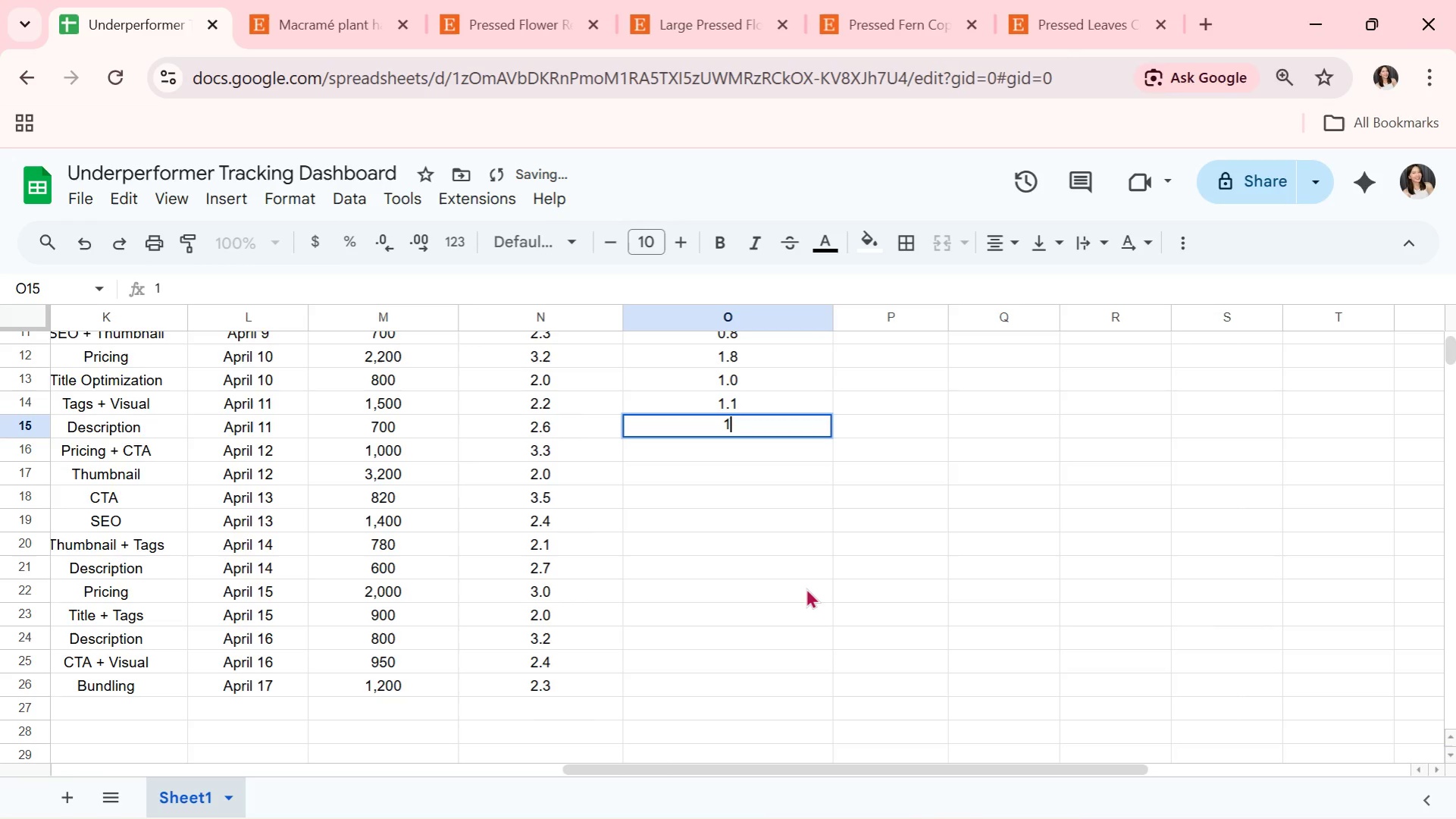 
key(Period)
 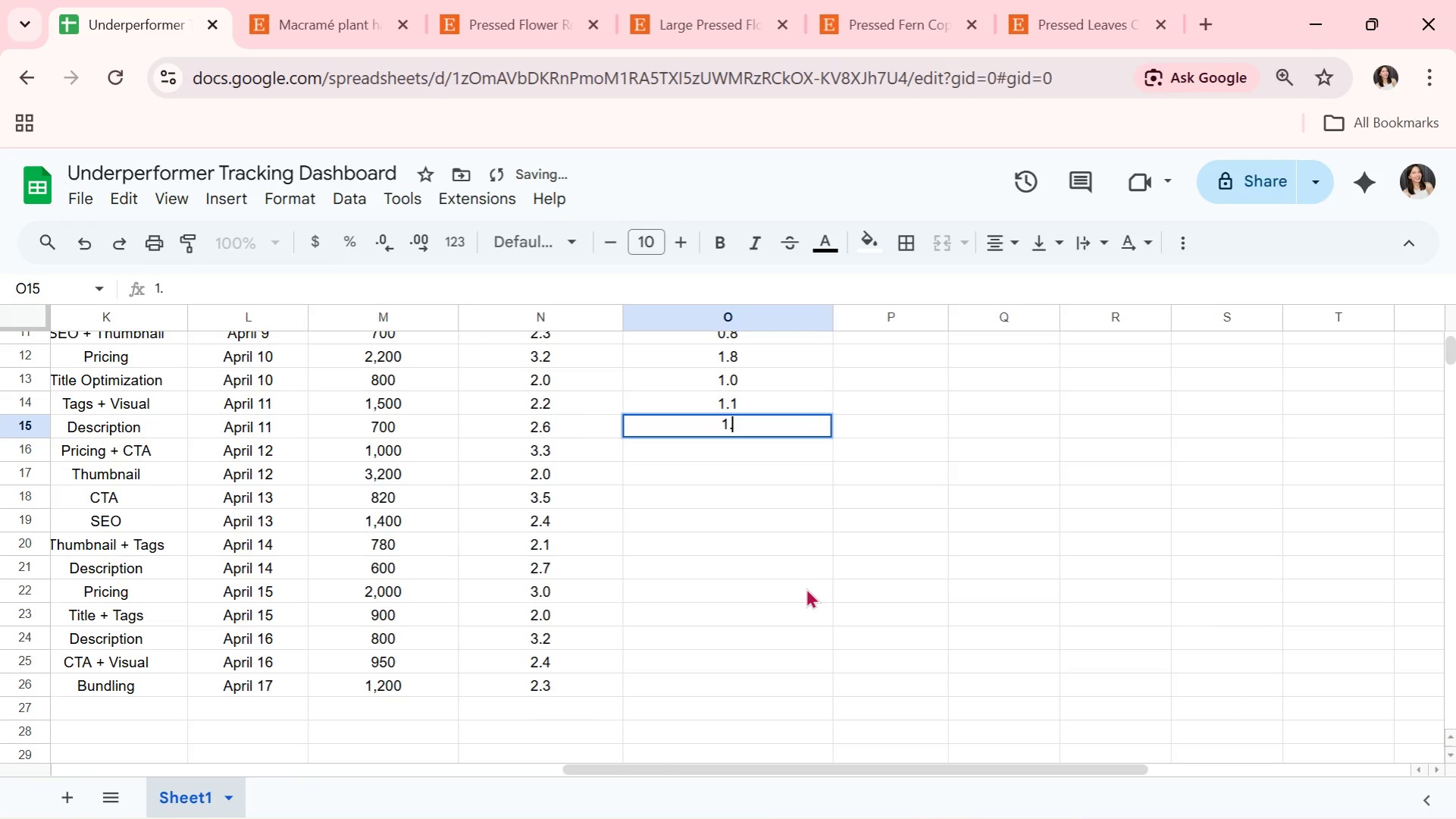 
key(0)
 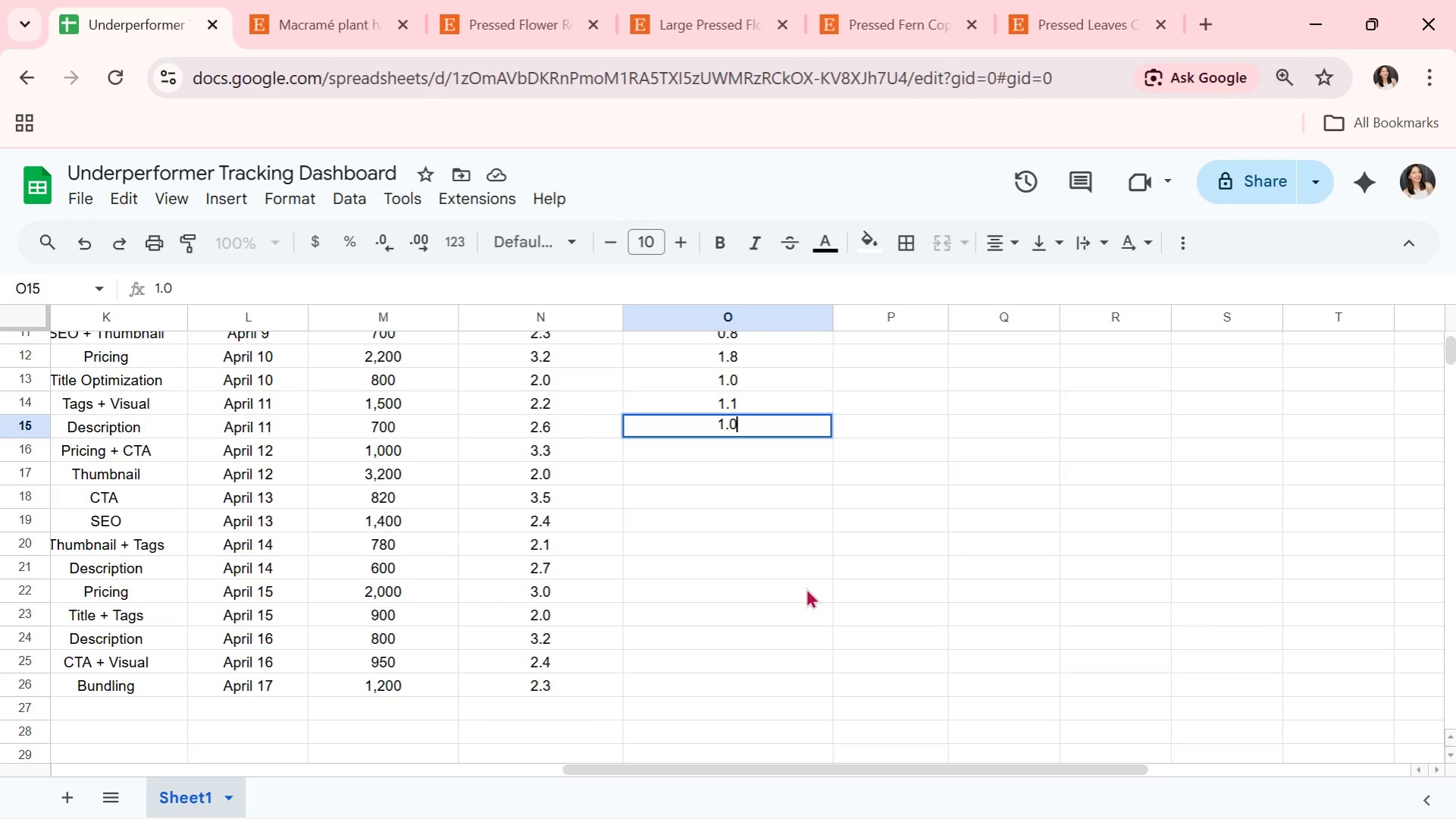 
key(Enter)
 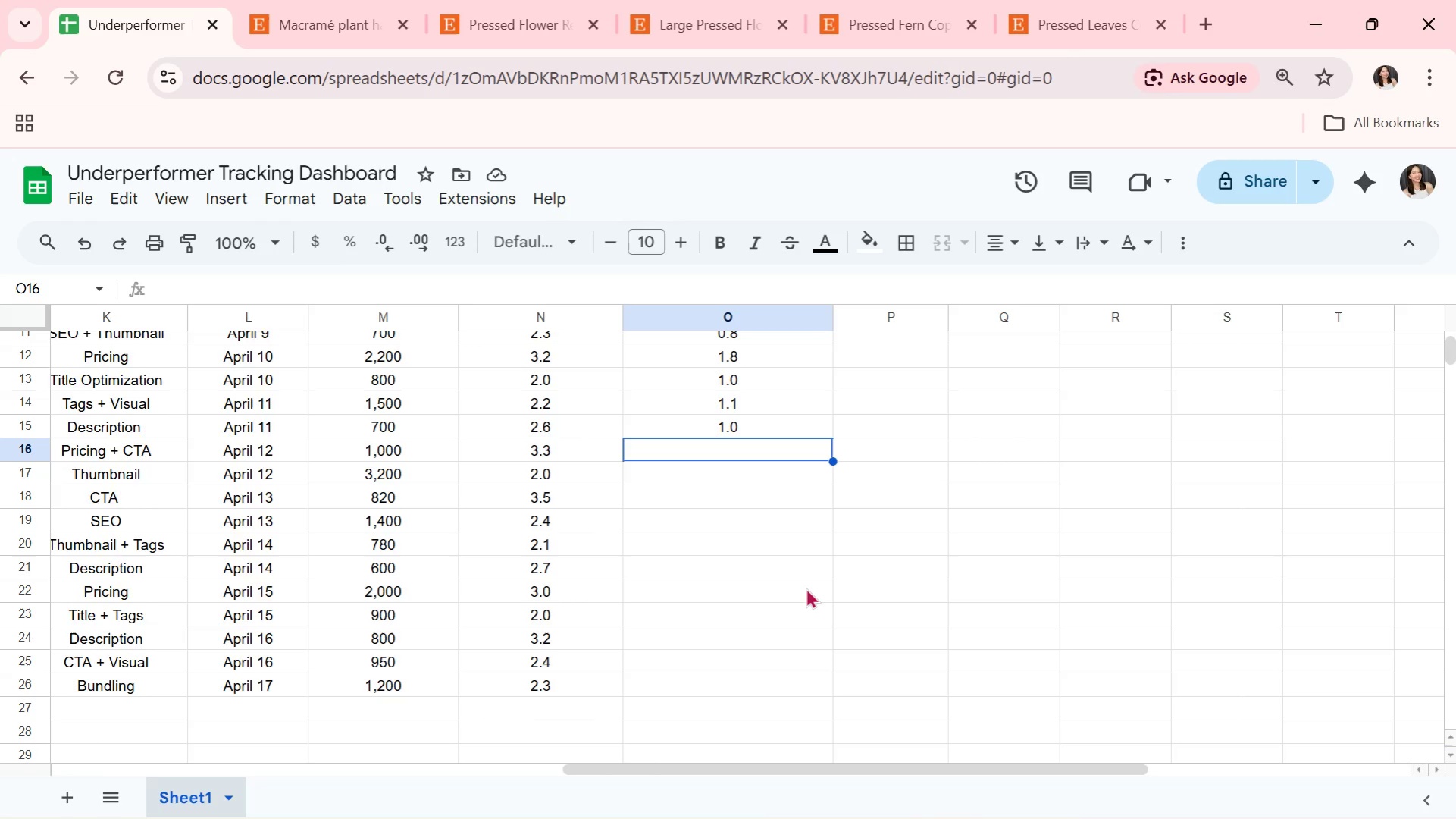 
wait(32.88)
 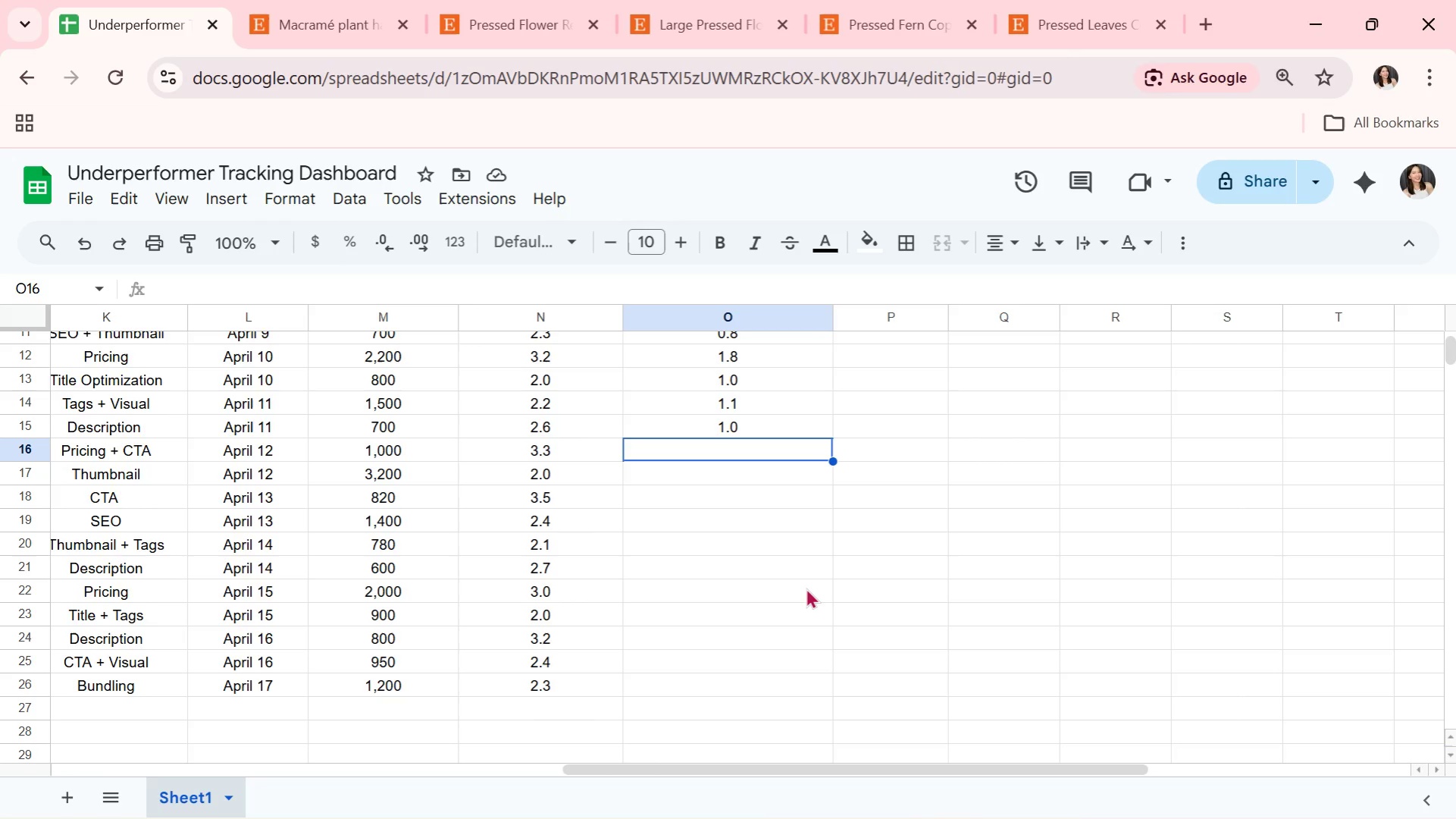 
left_click([717, 382])
 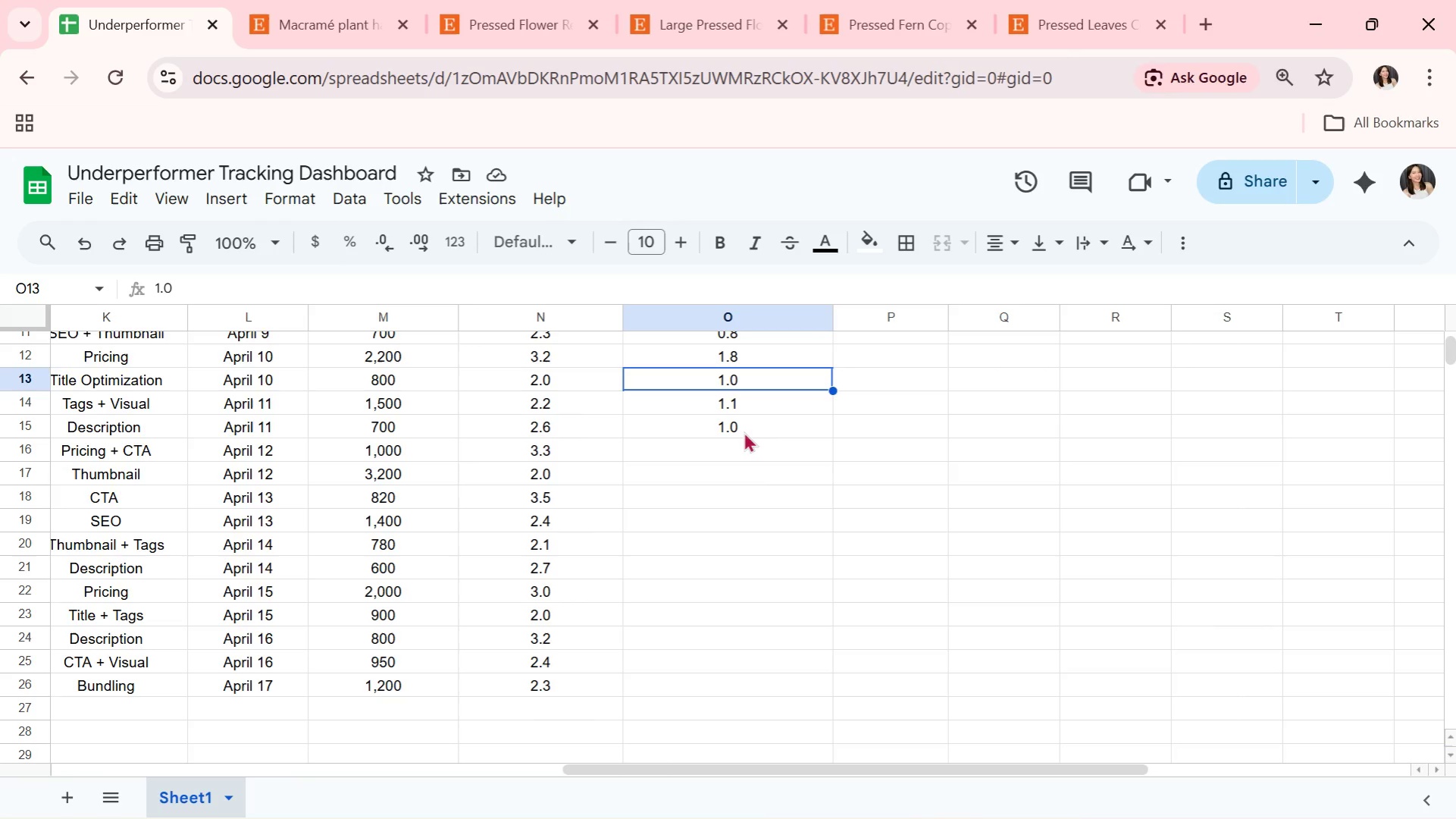 
wait(7.78)
 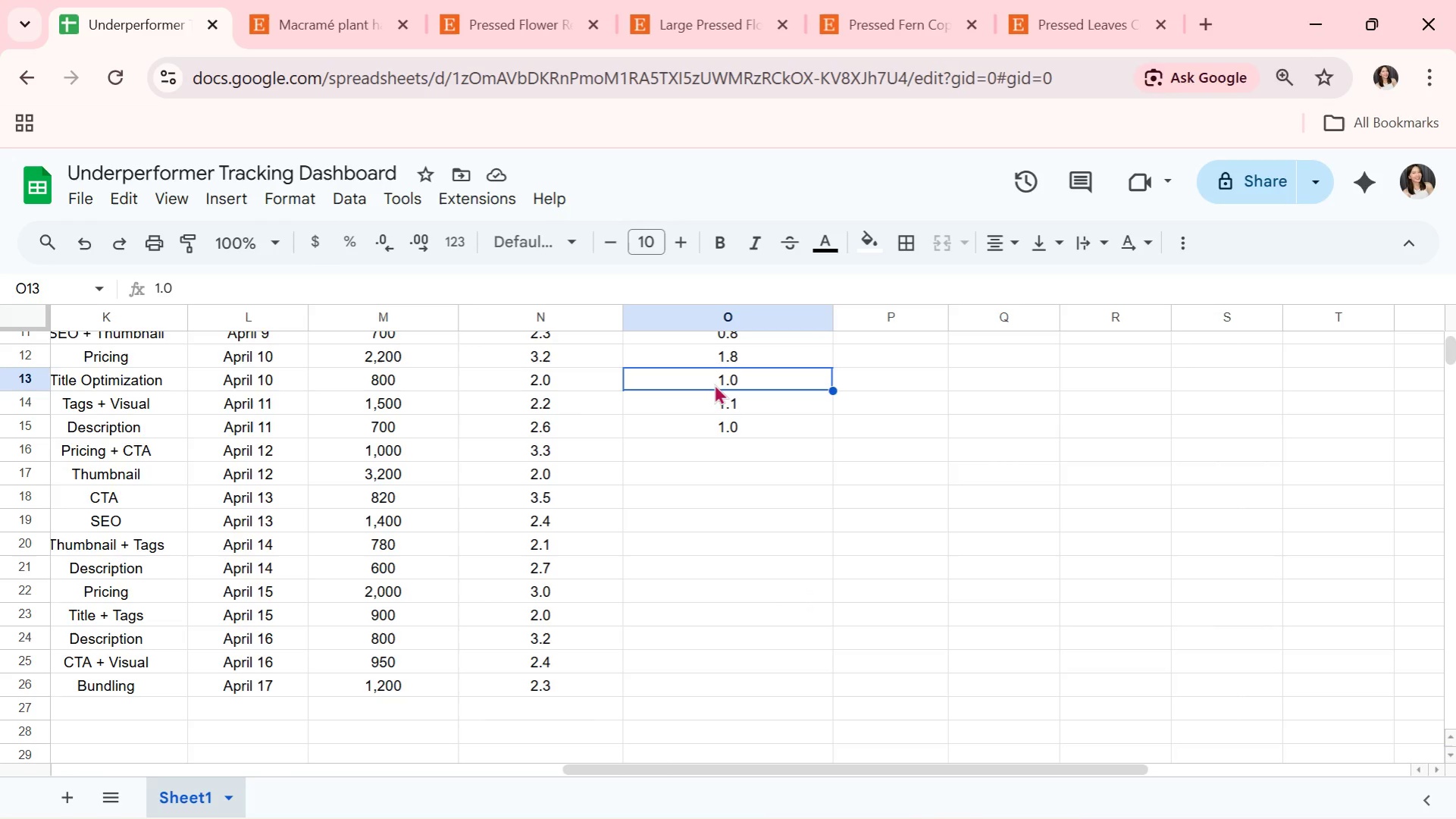 
key(1)
 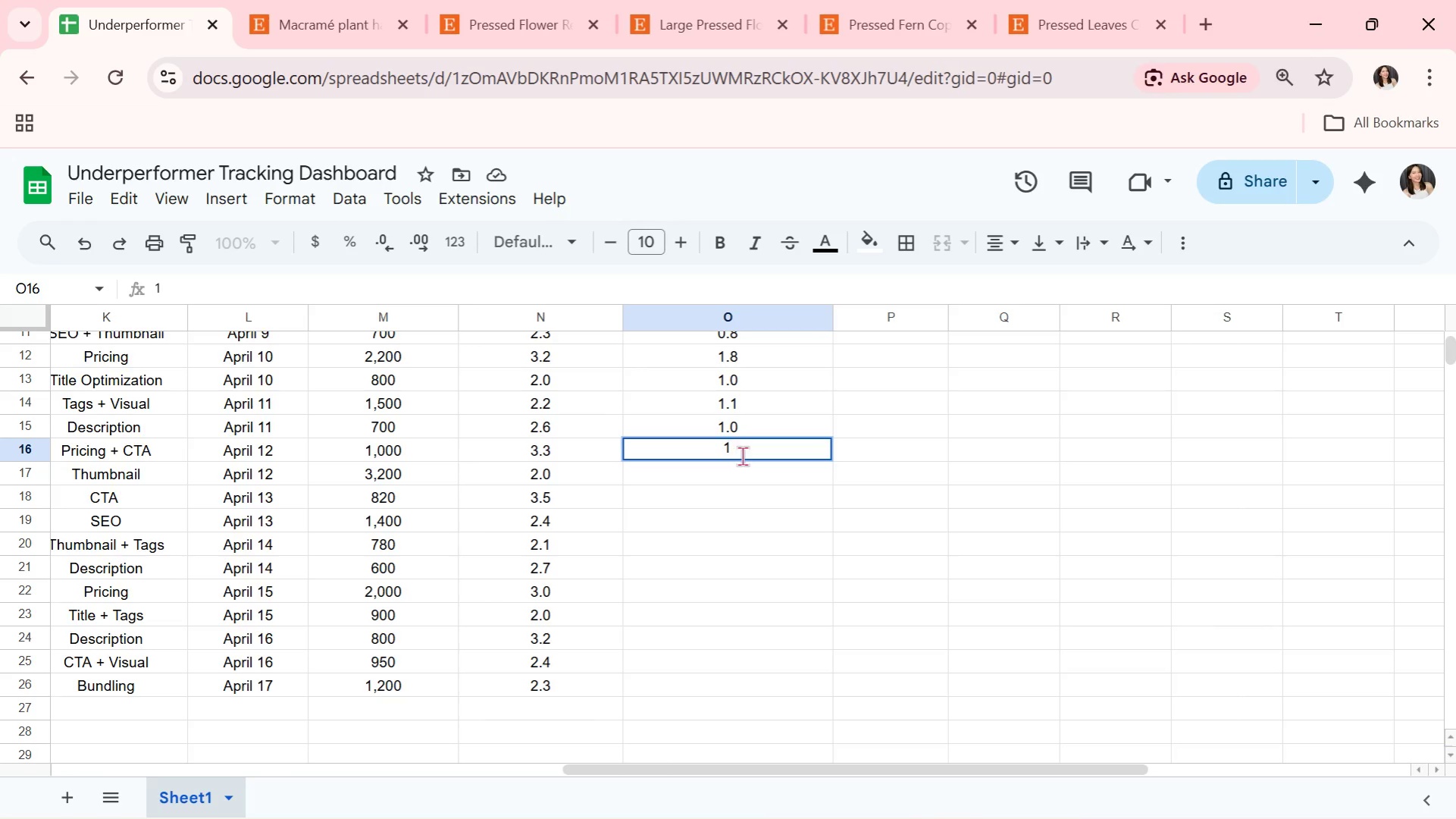 
key(Period)
 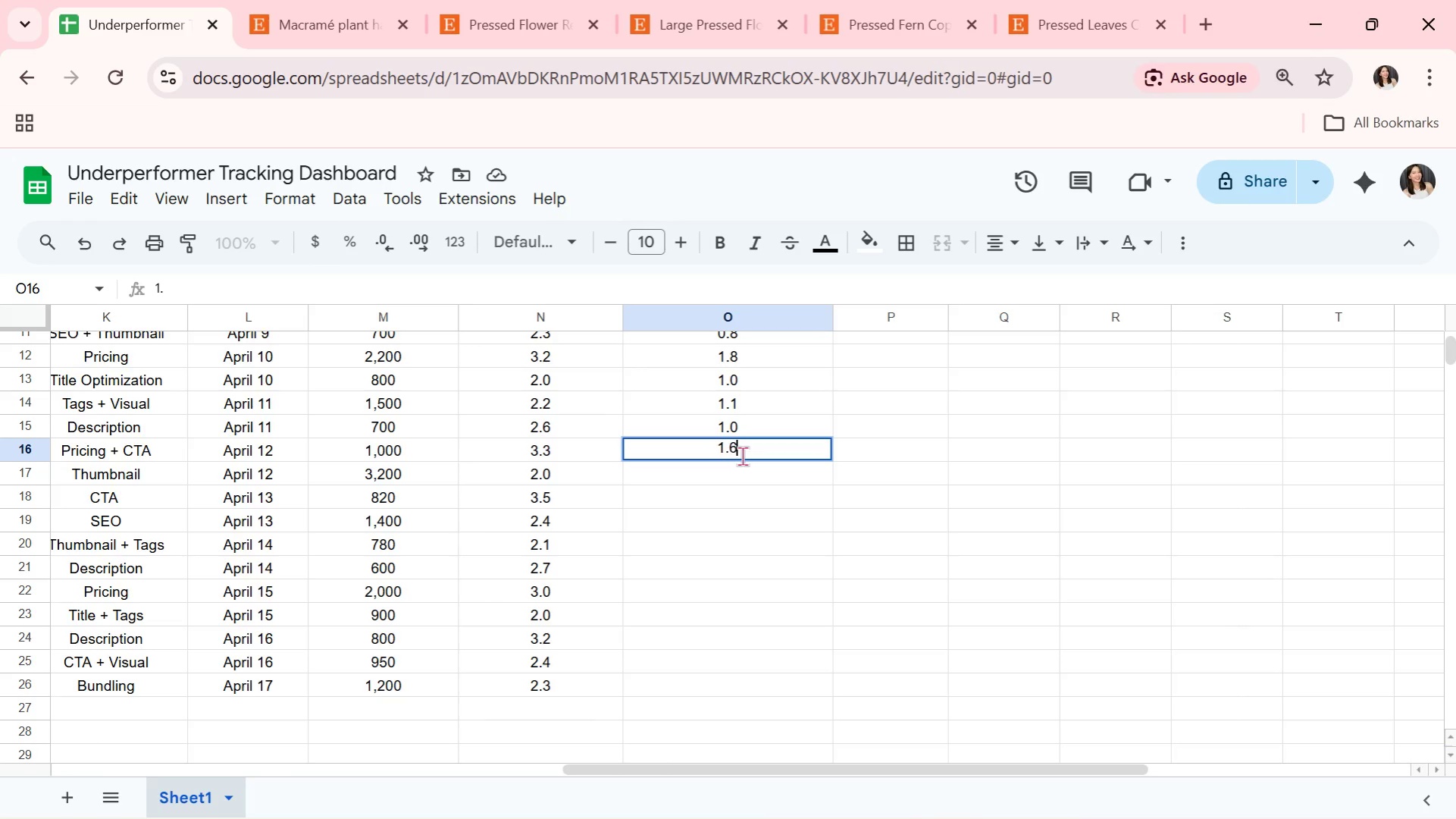 
key(6)
 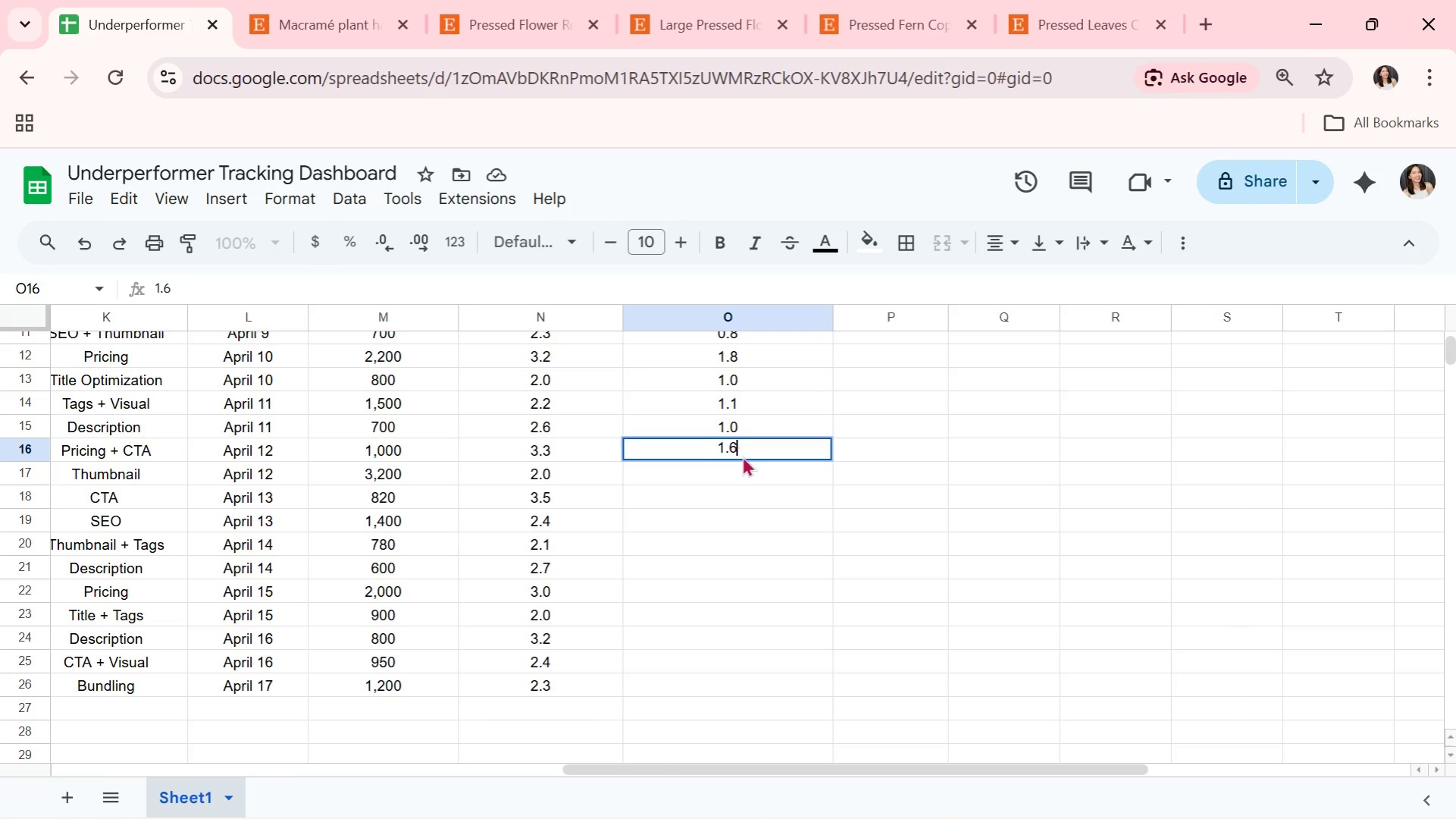 
key(Enter)
 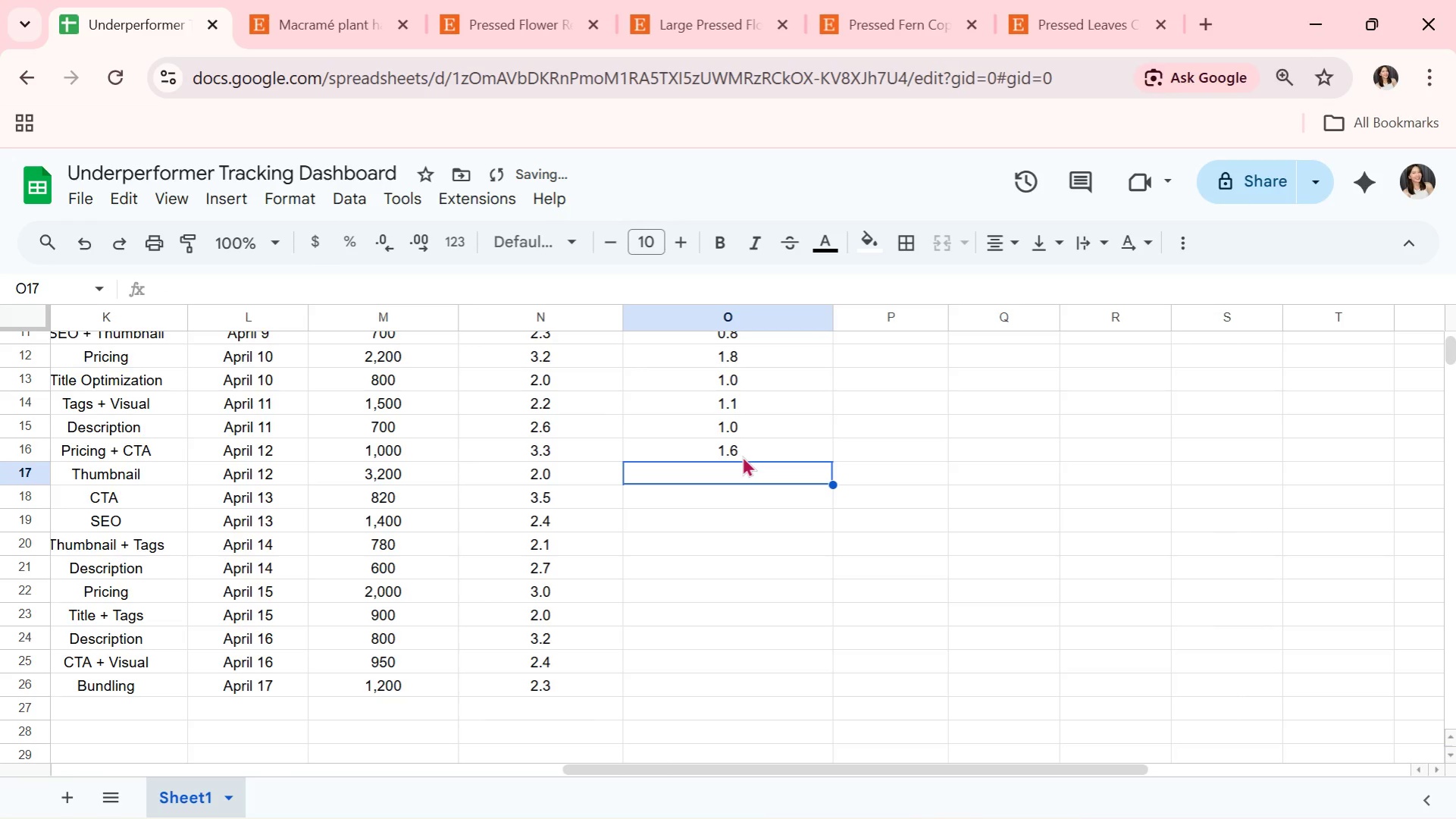 
key(0)
 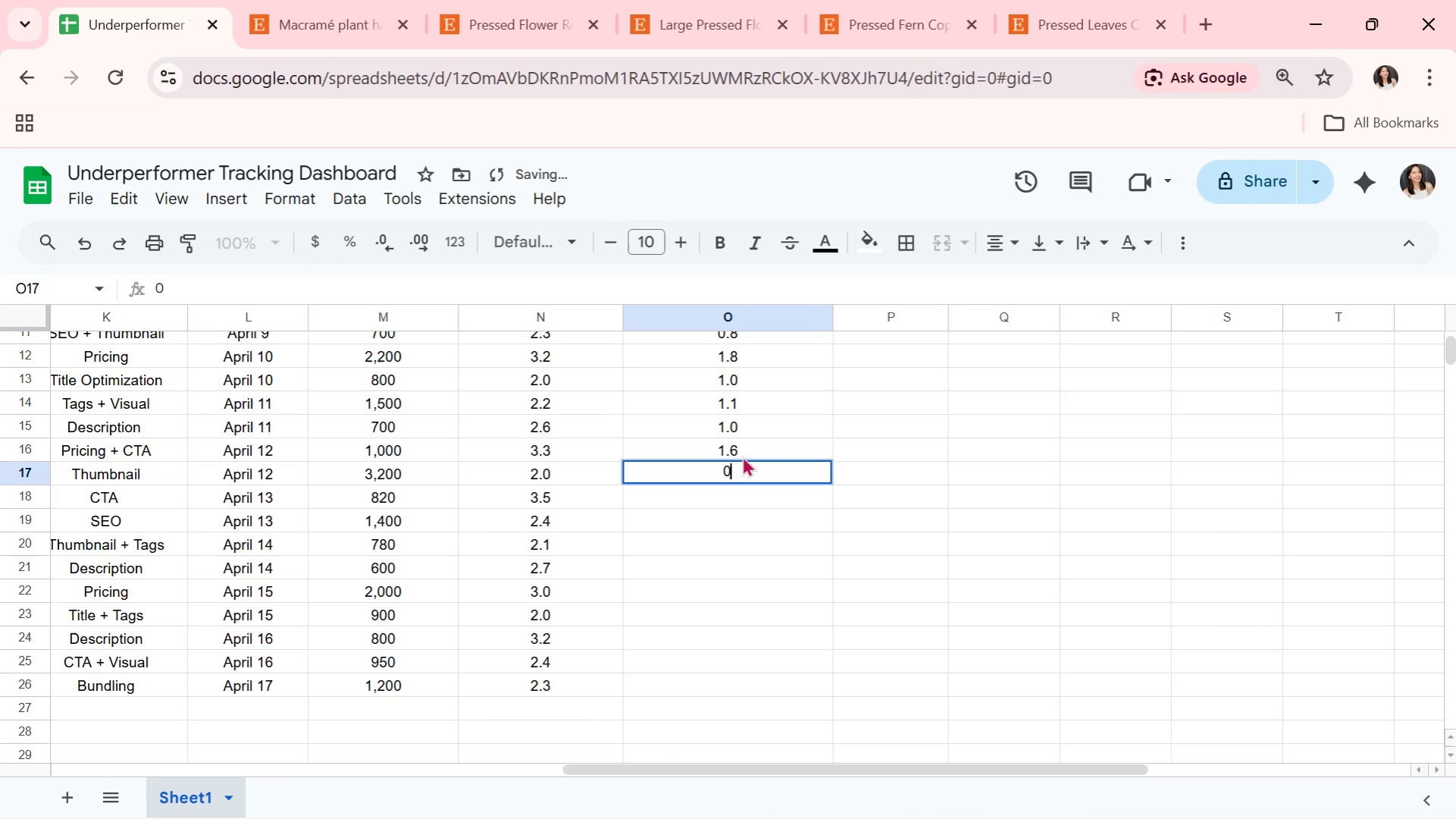 
key(Period)
 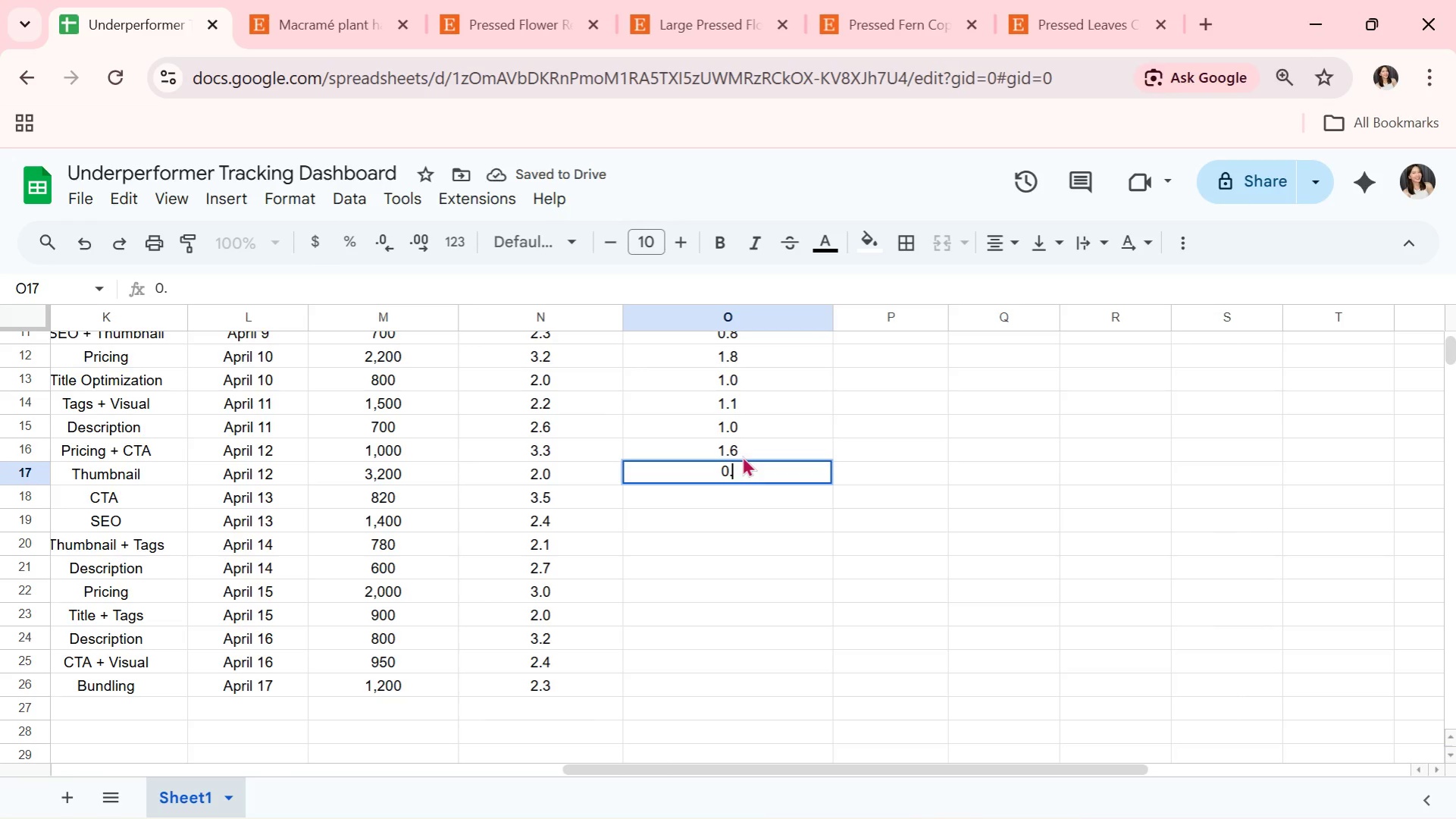 
key(7)
 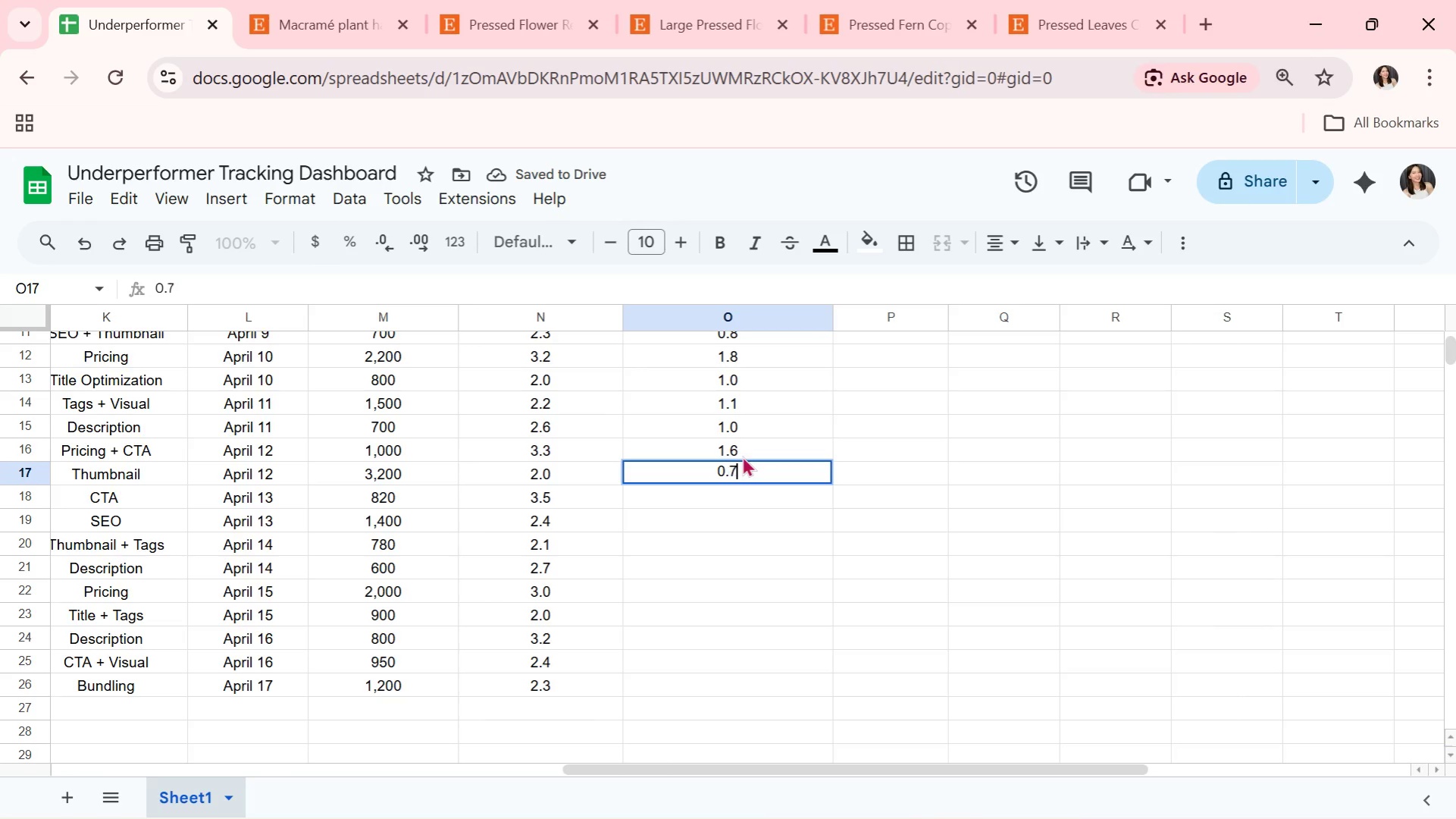 
key(Enter)
 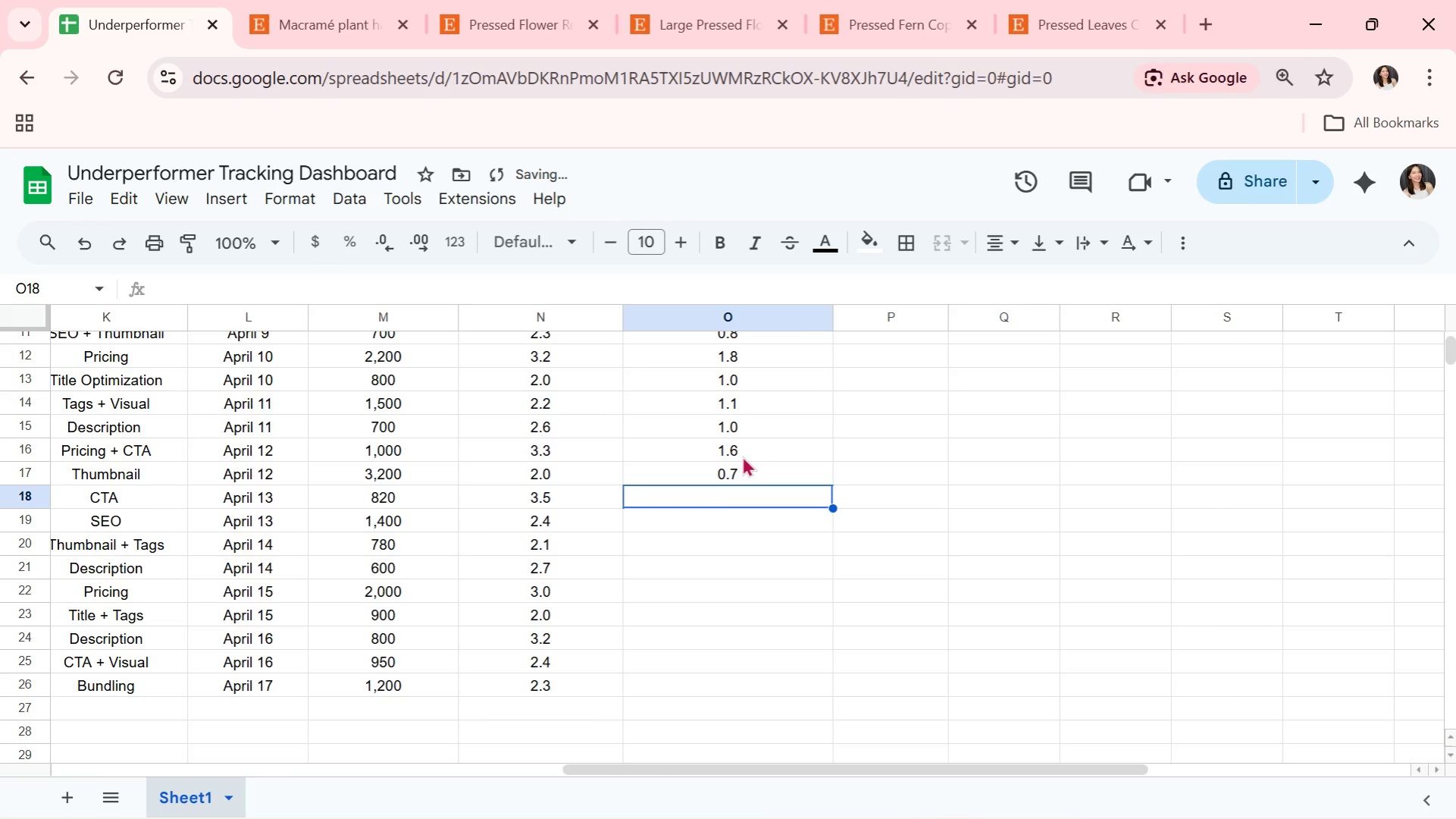 
key(1)
 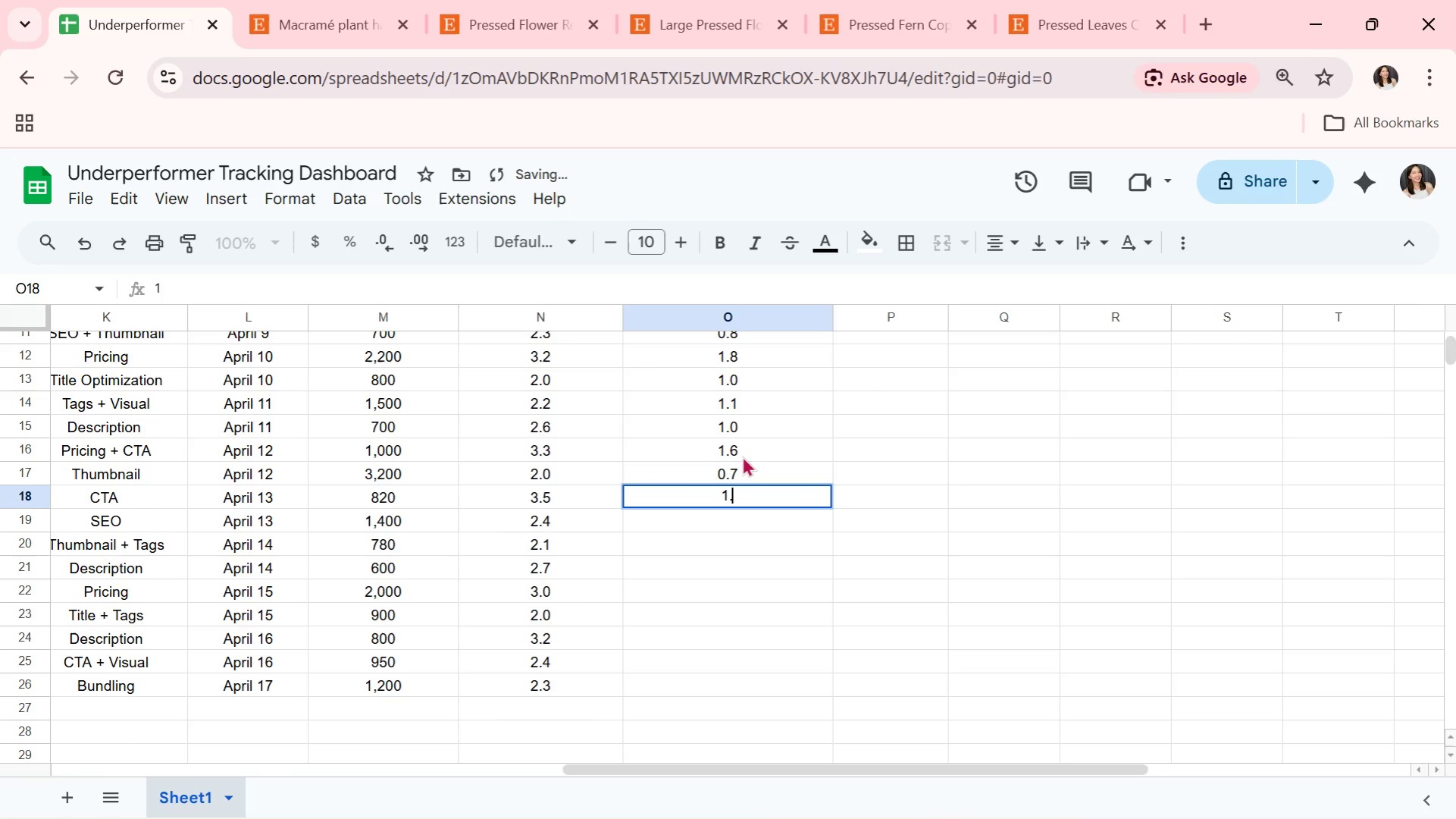 
key(Period)
 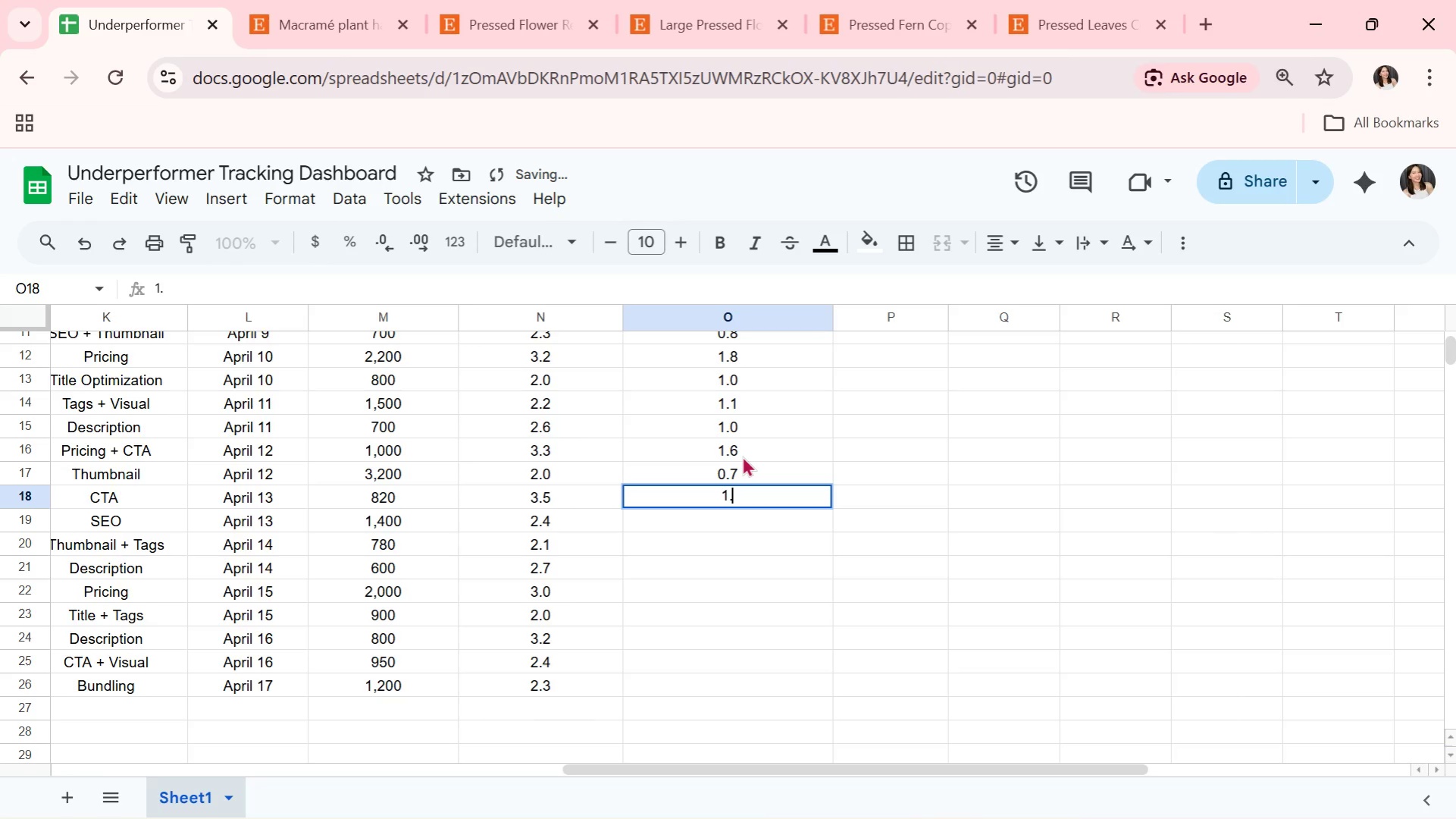 
key(5)
 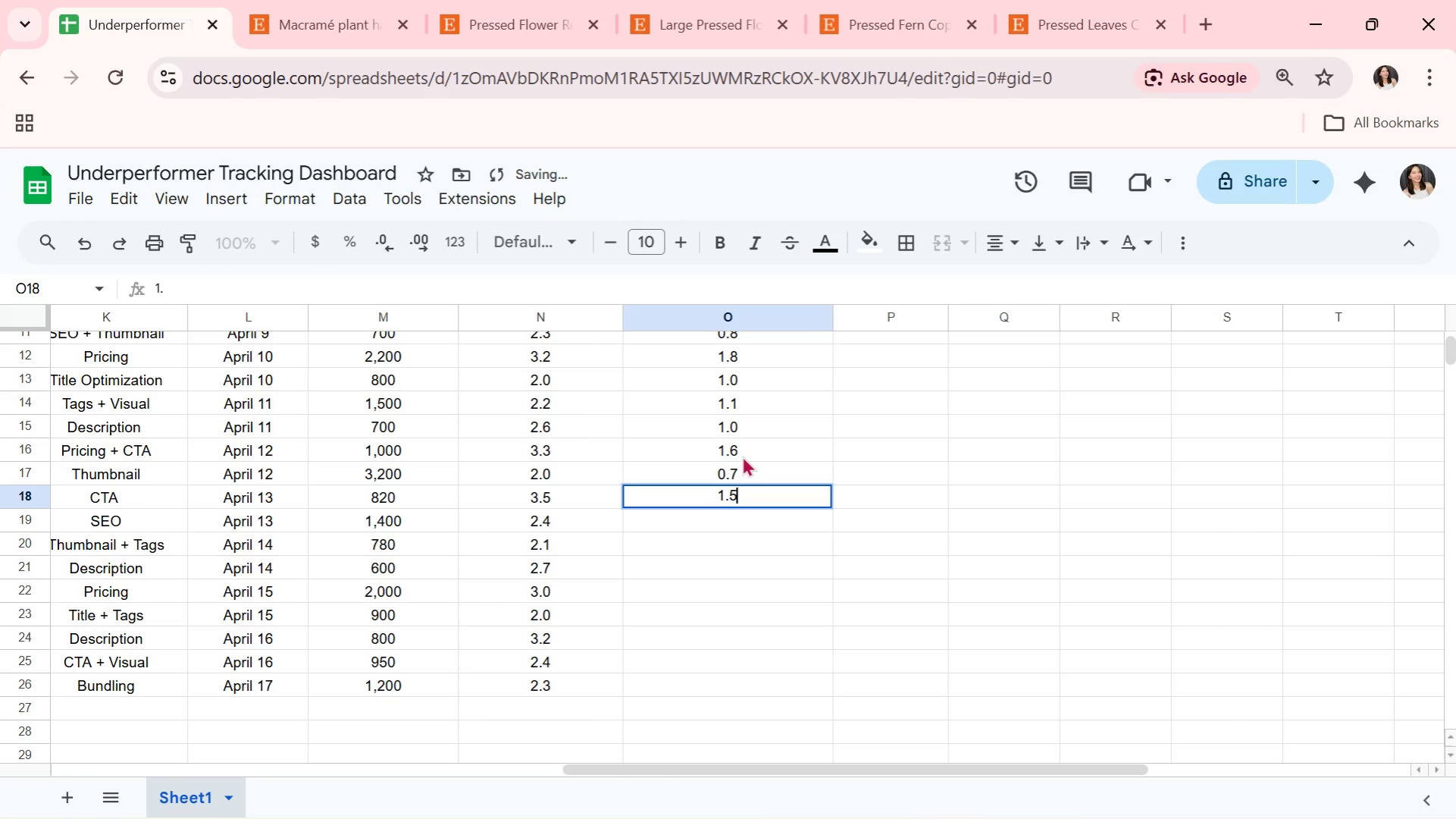 
key(Enter)
 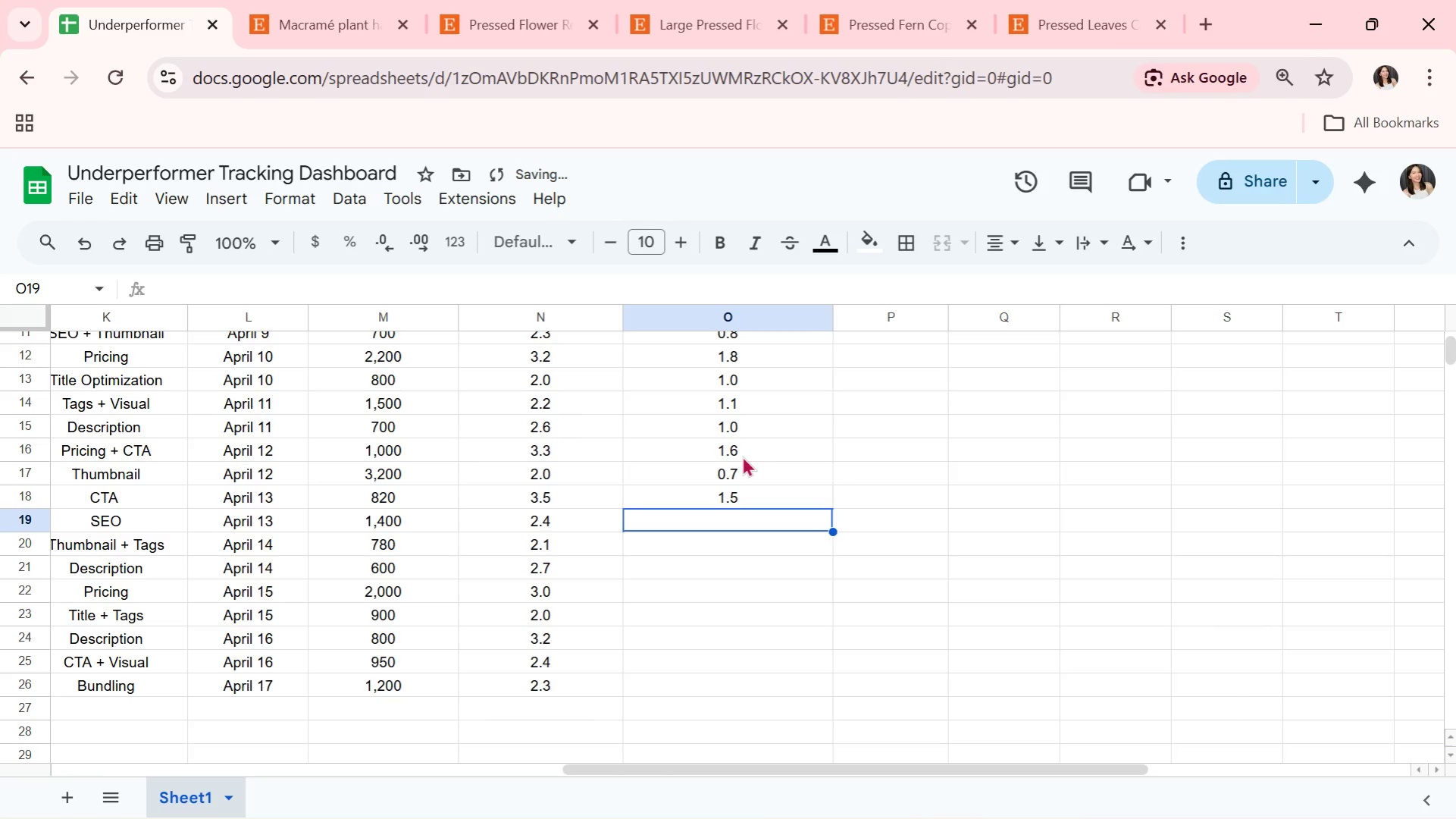 
key(1)
 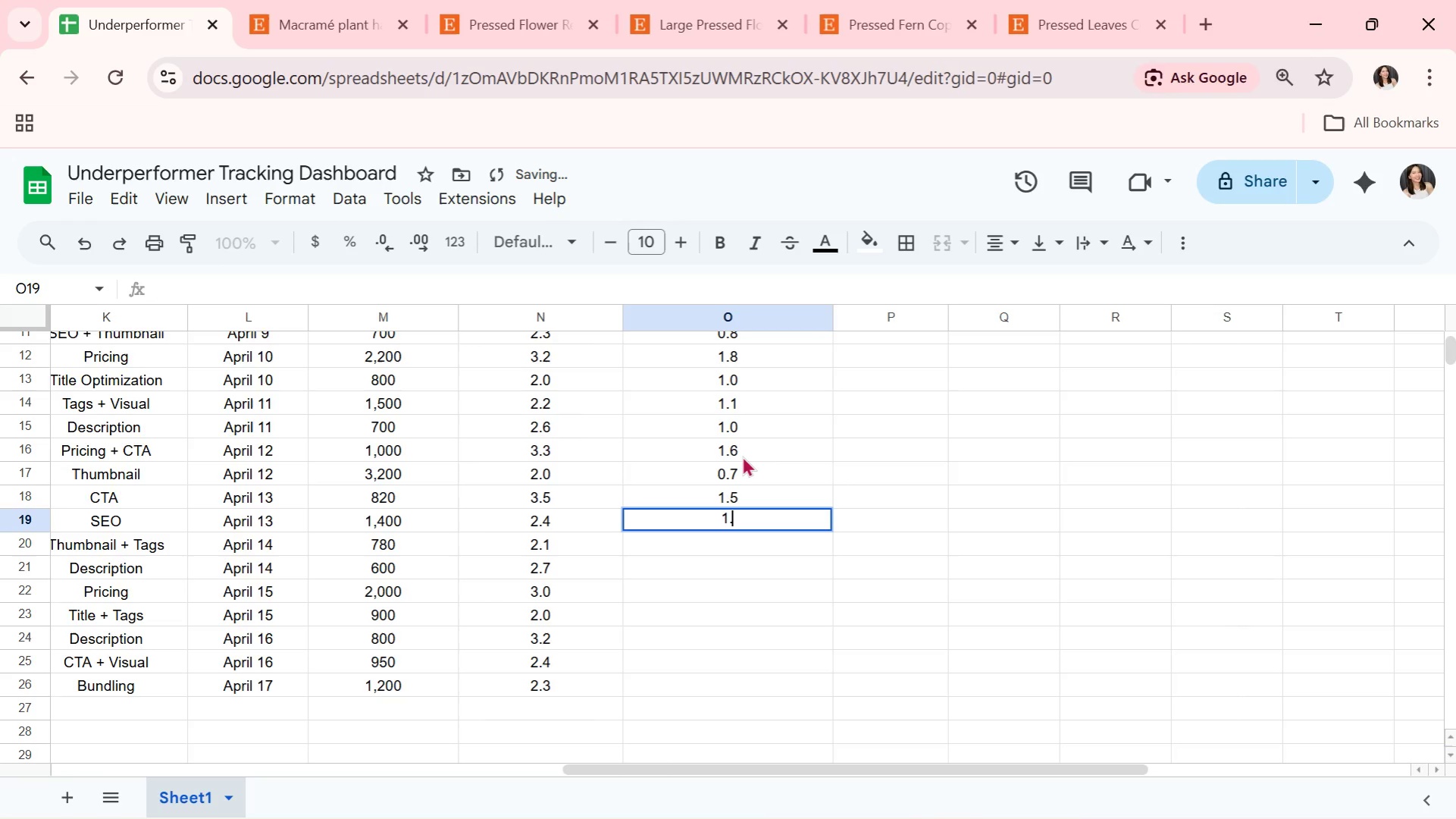 
key(Period)
 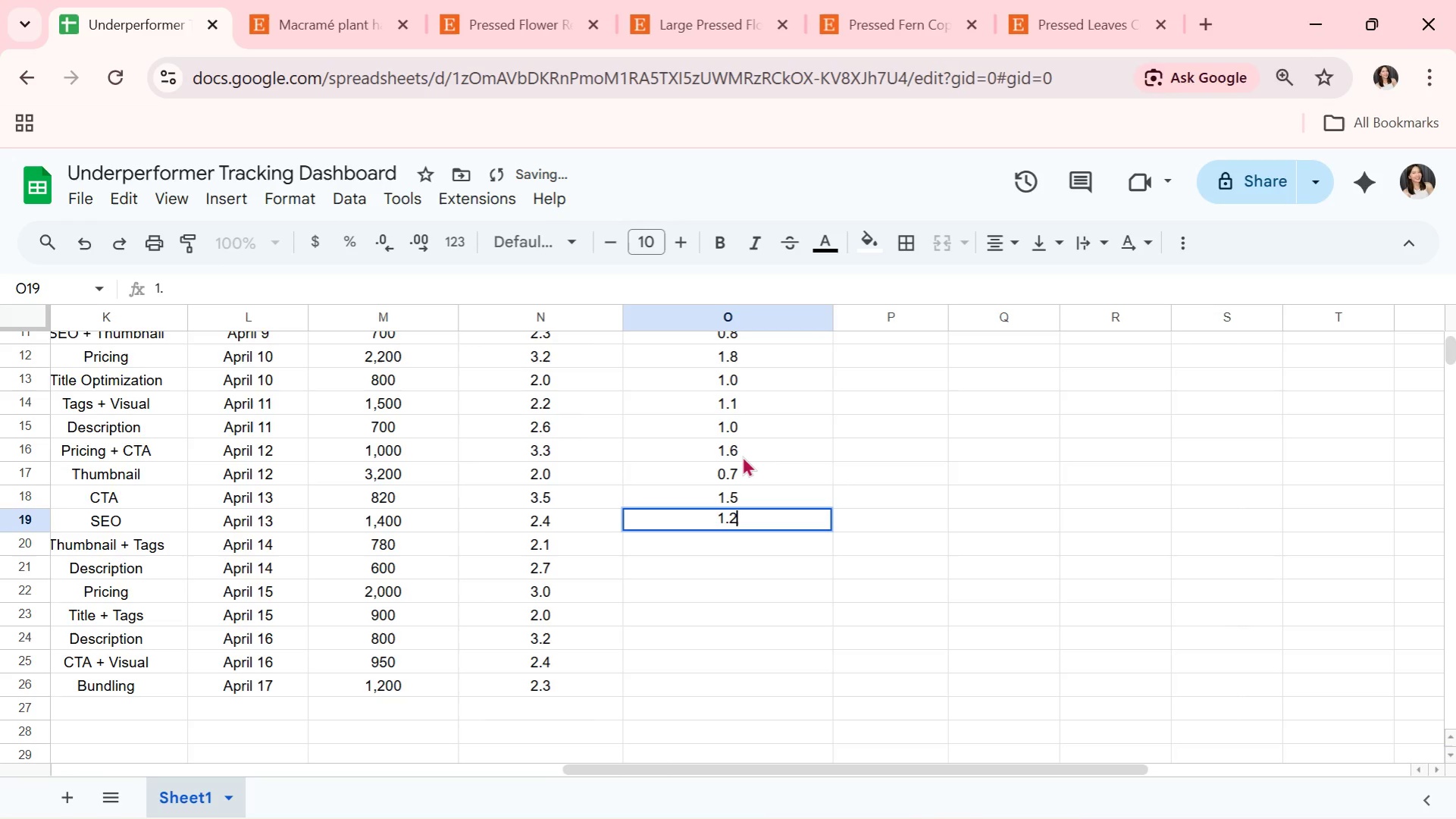 
key(2)
 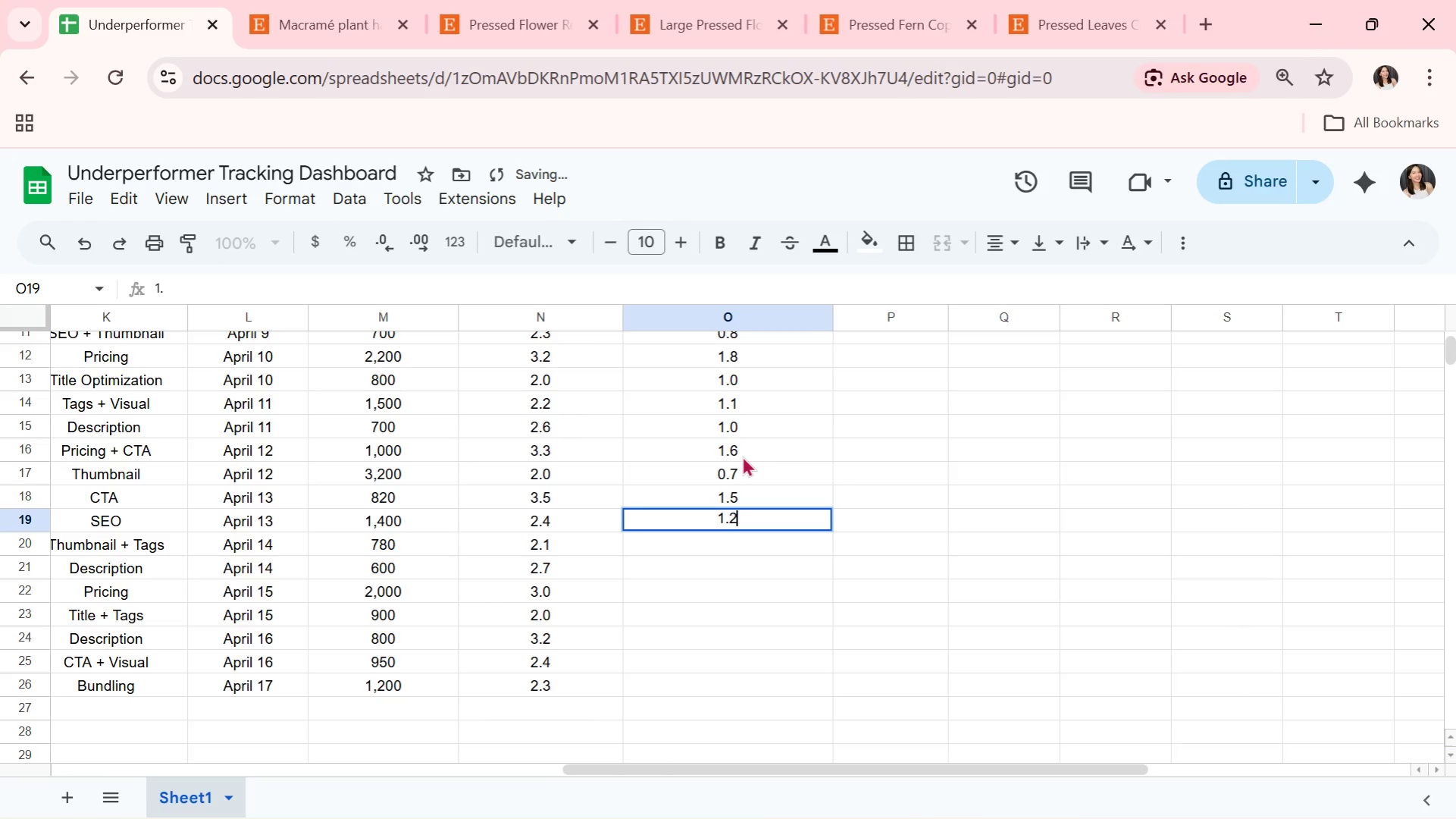 
key(Enter)
 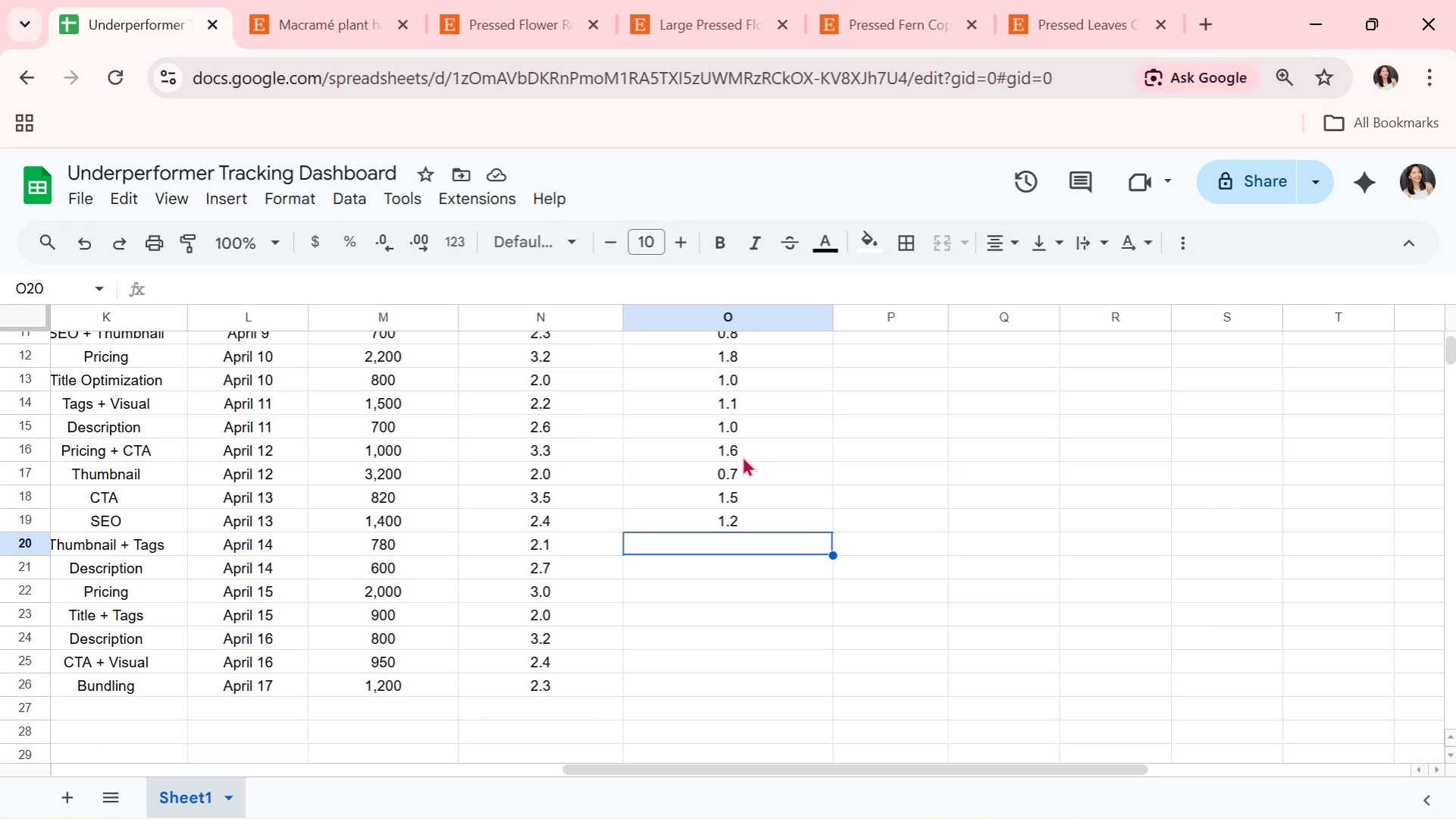 
wait(20.67)
 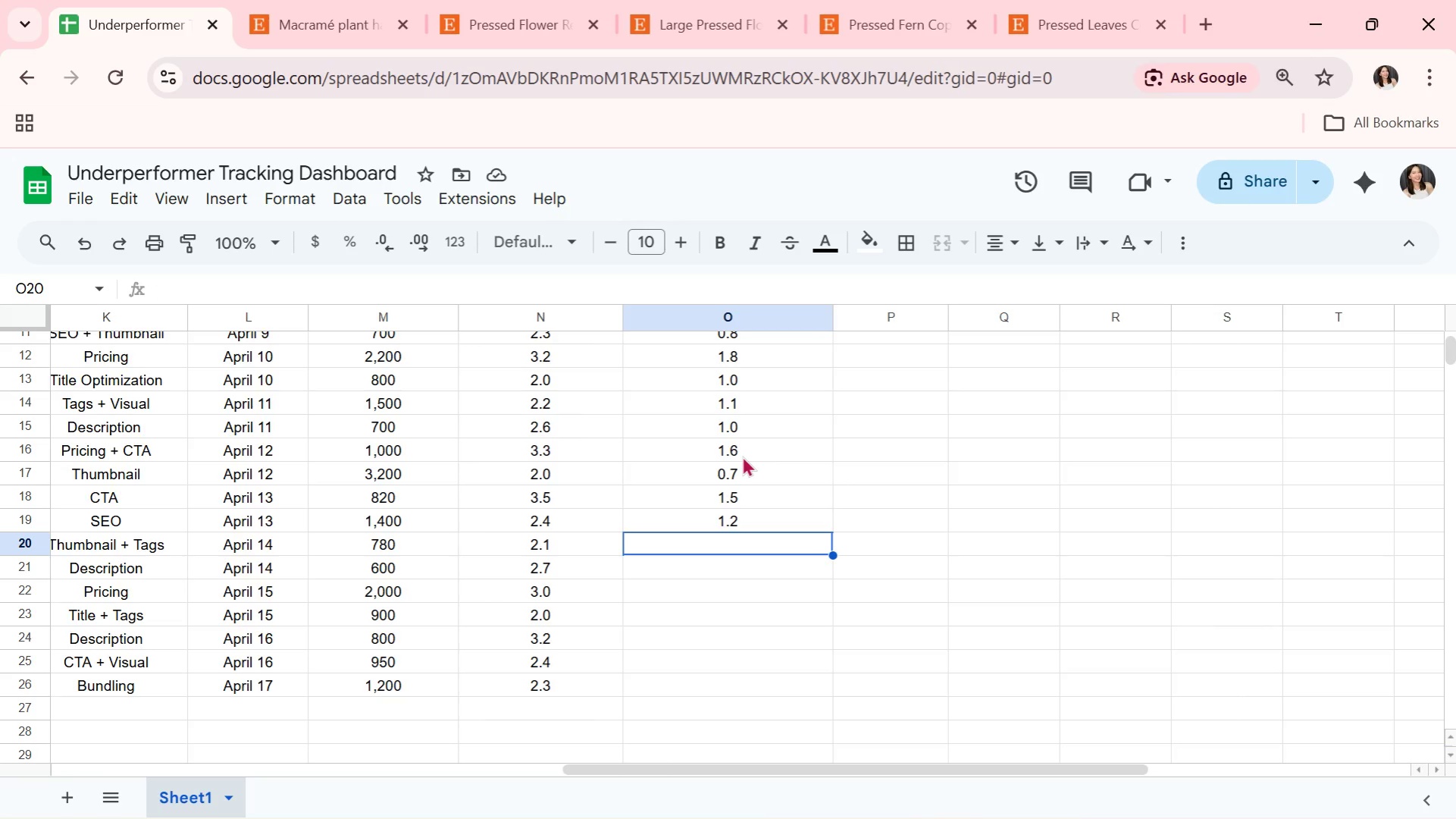 
left_click([758, 493])
 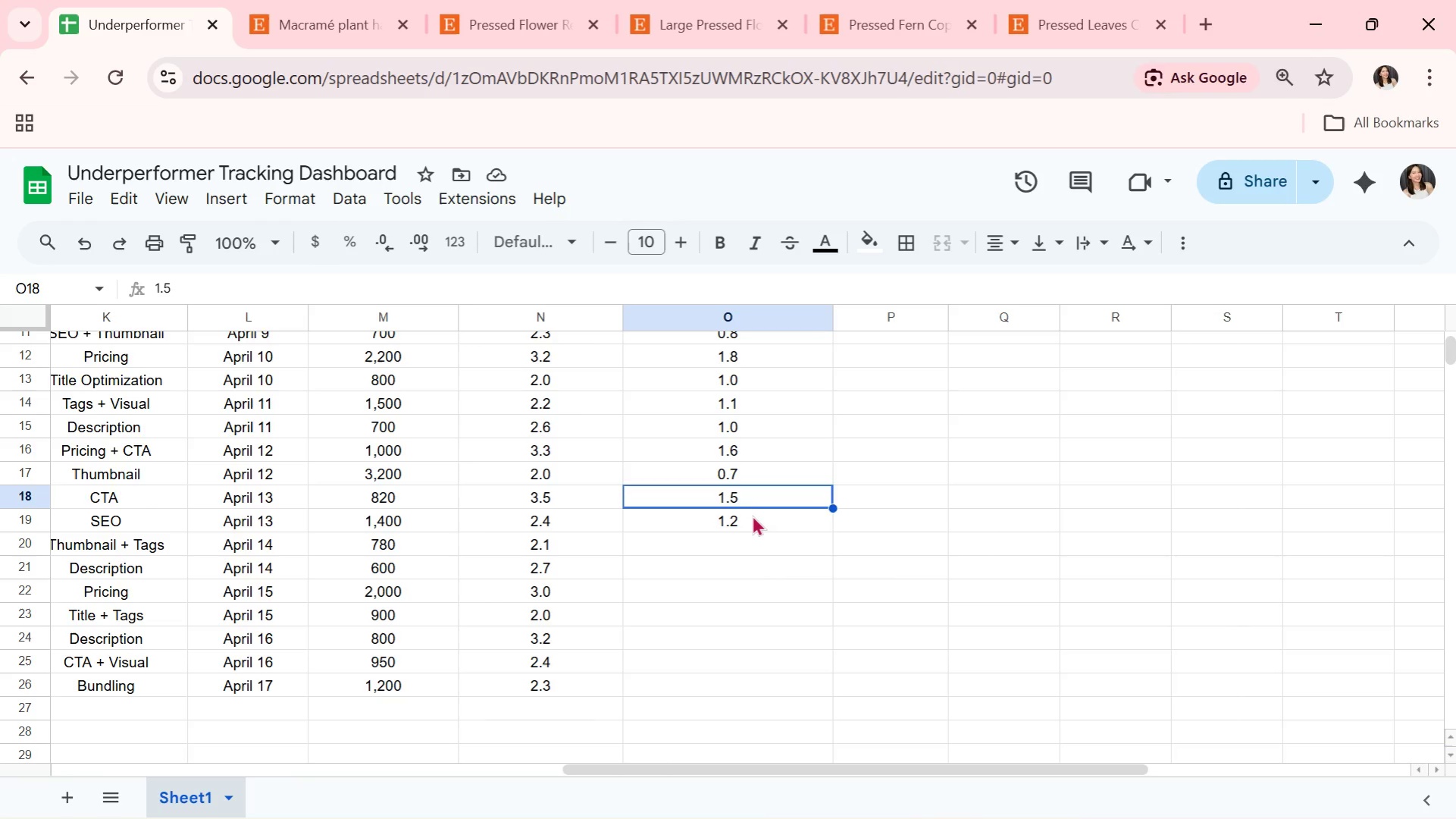 
left_click([751, 516])
 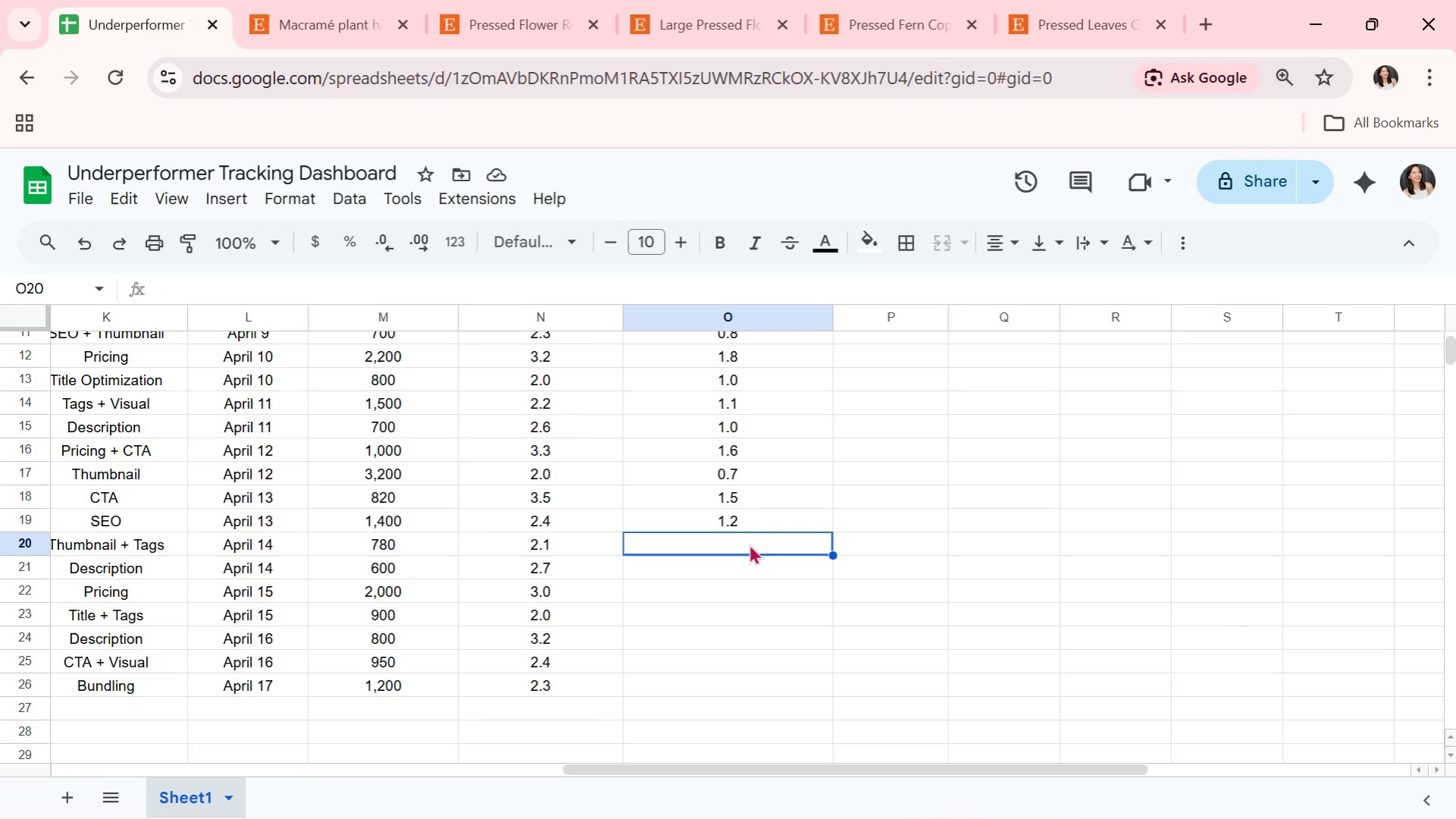 
key(0)
 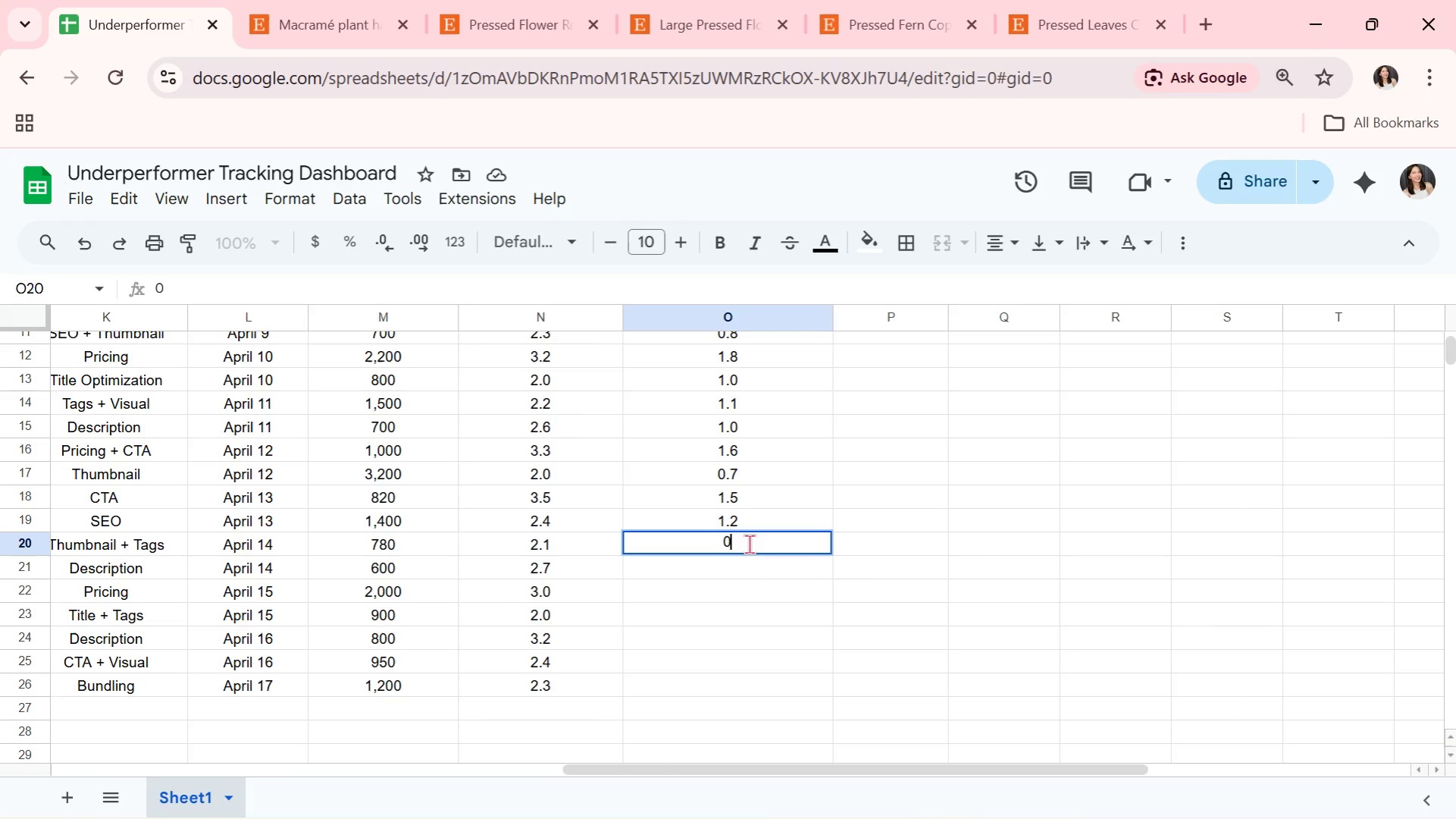 
key(Period)
 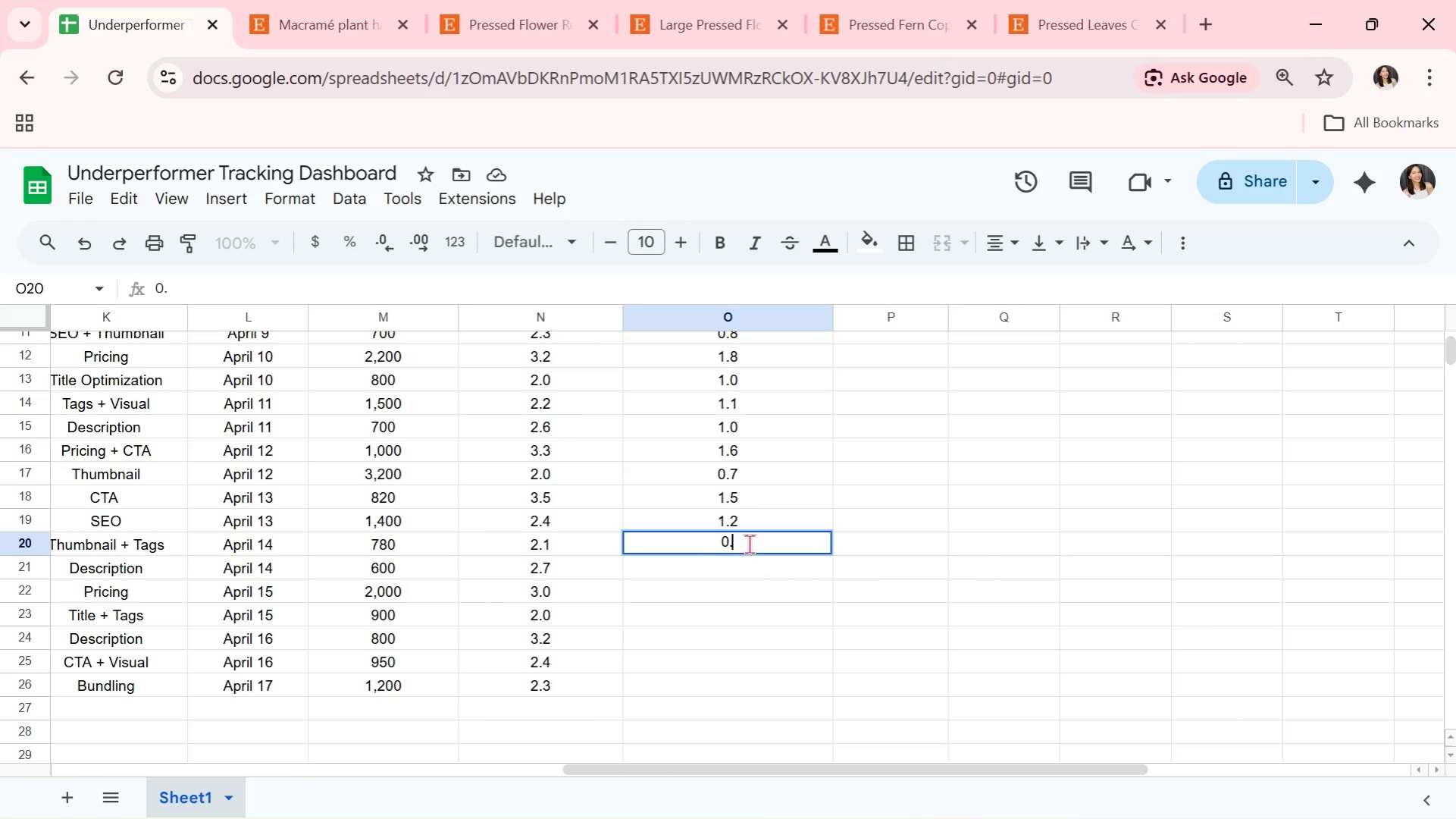 
key(9)
 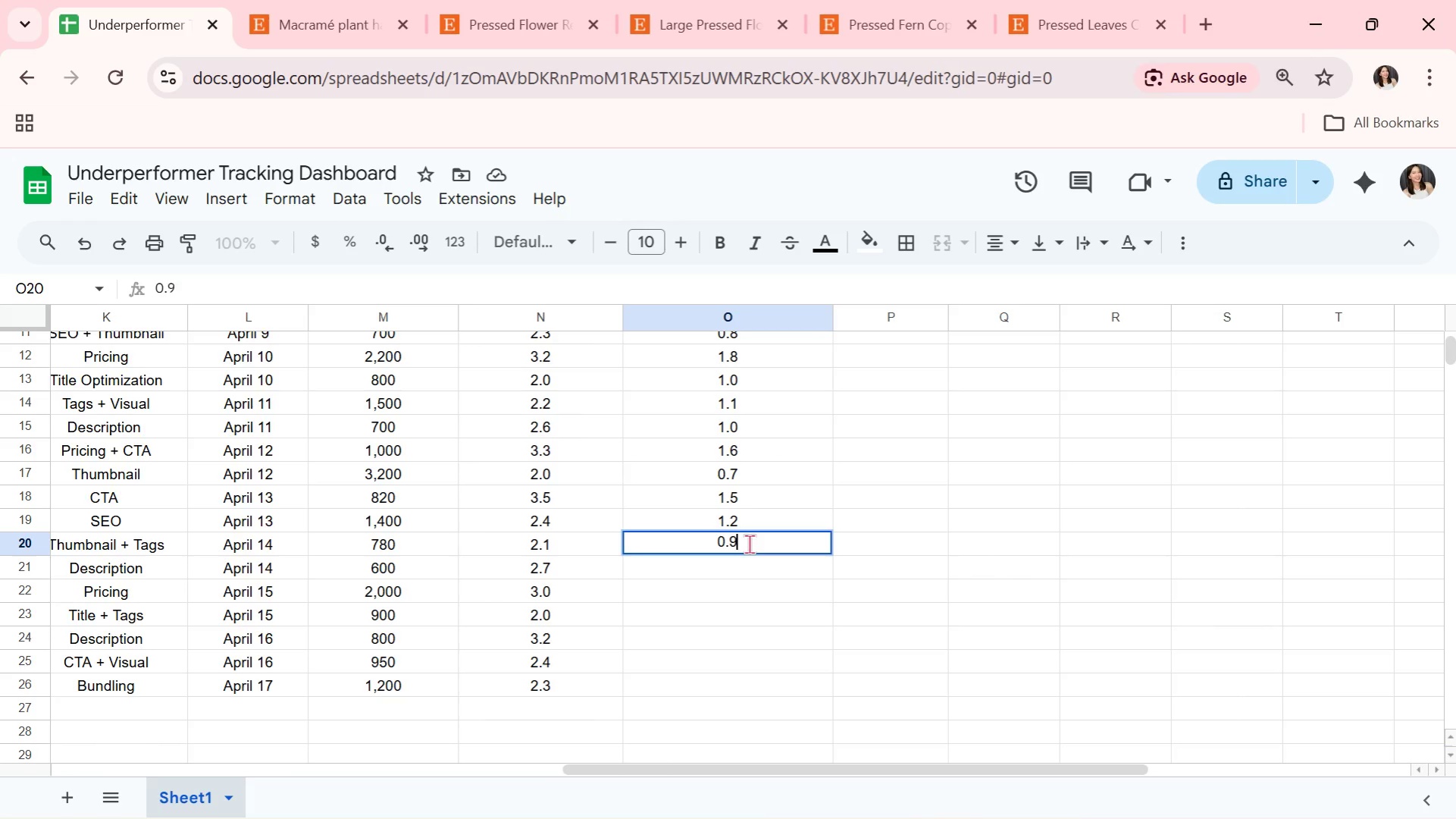 
key(Enter)
 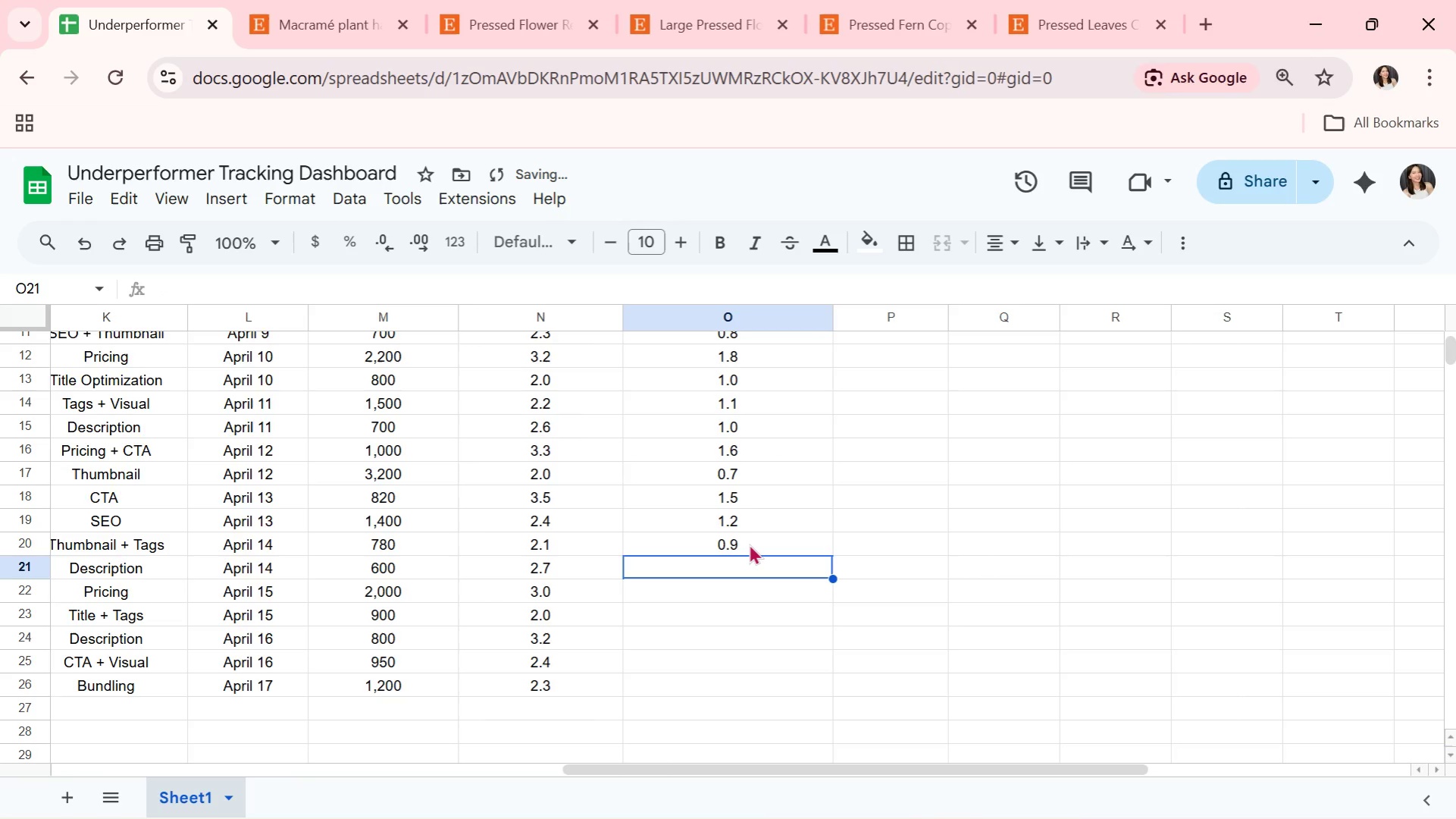 
key(1)
 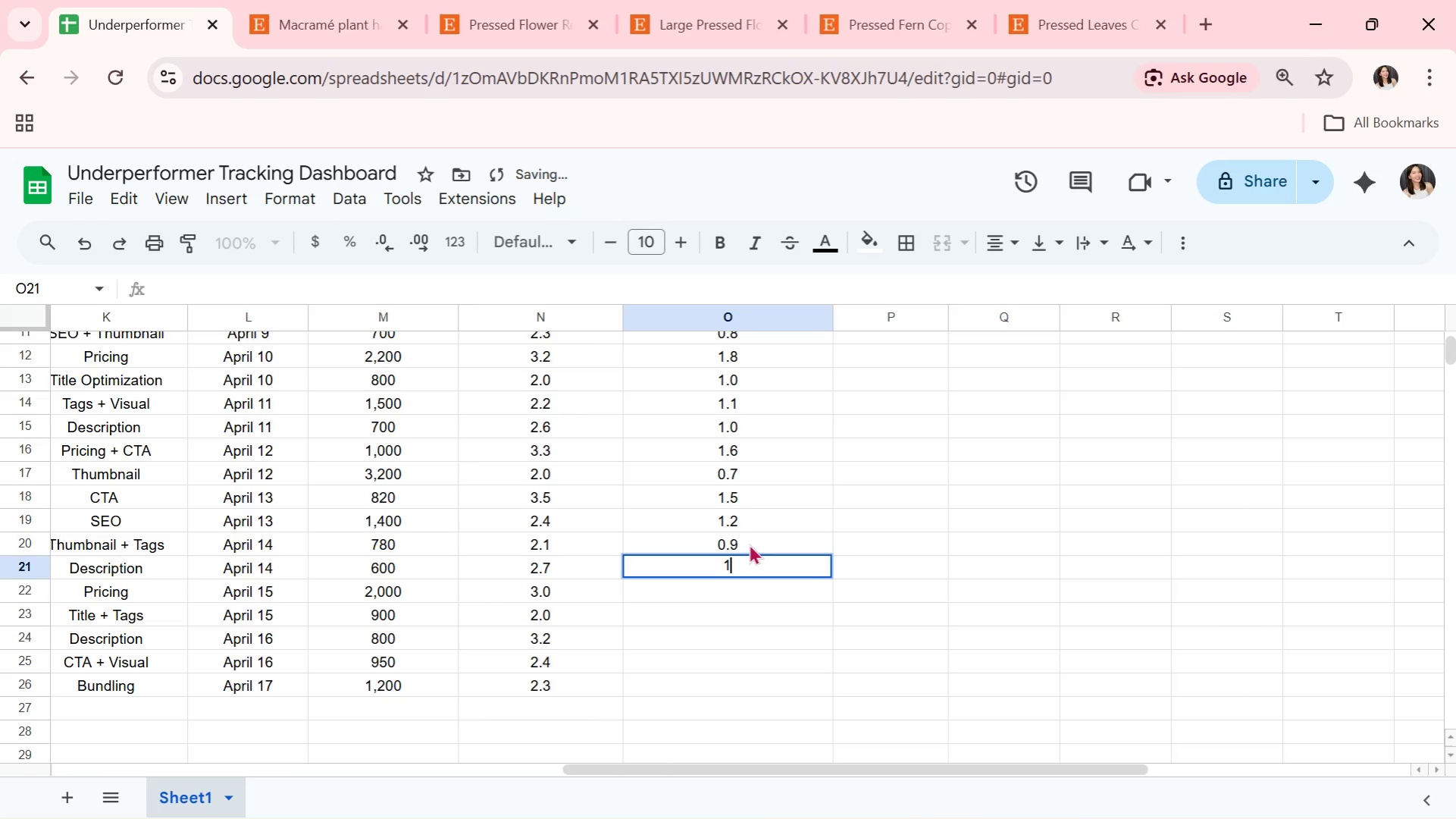 
key(Period)
 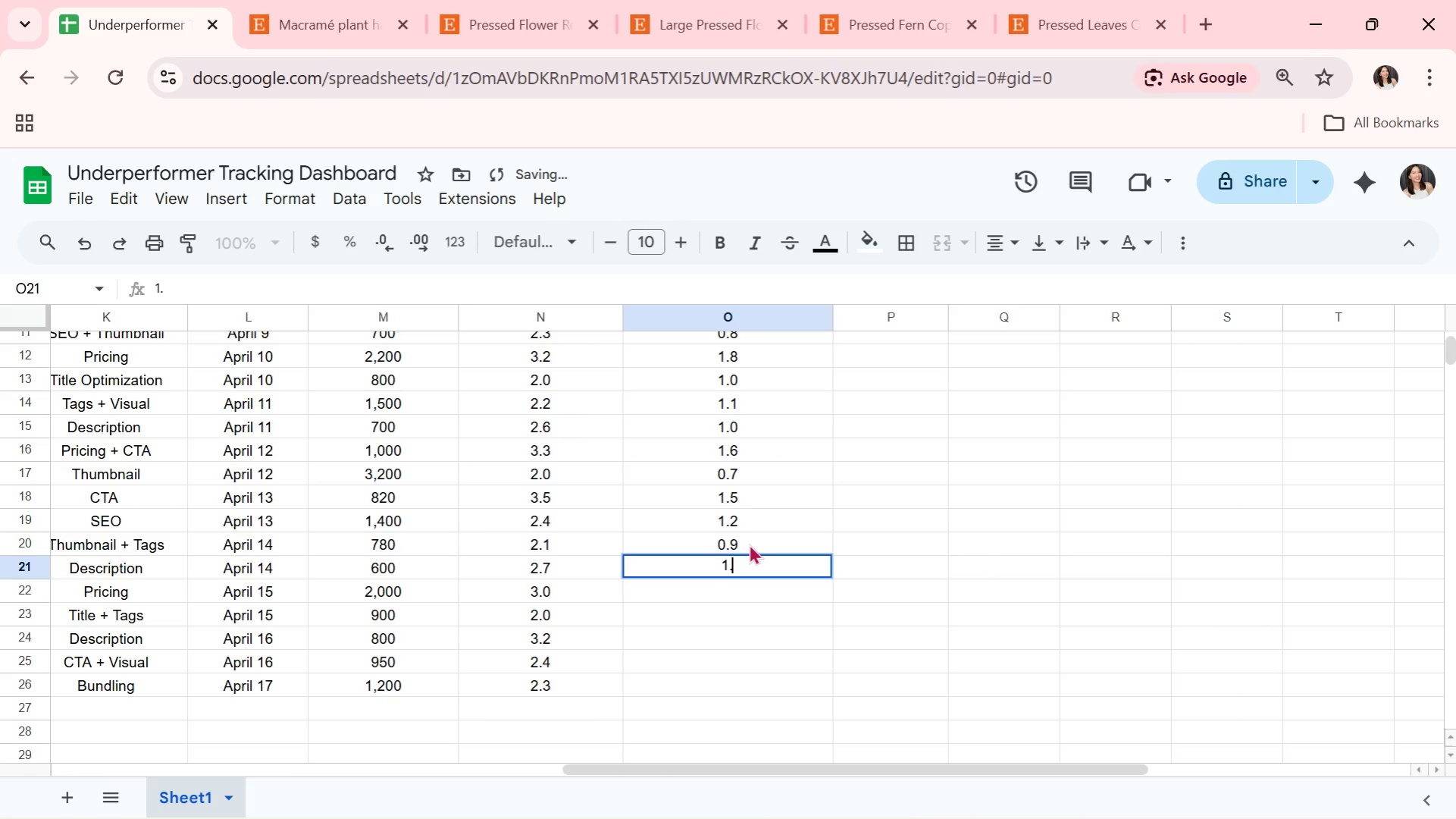 
key(2)
 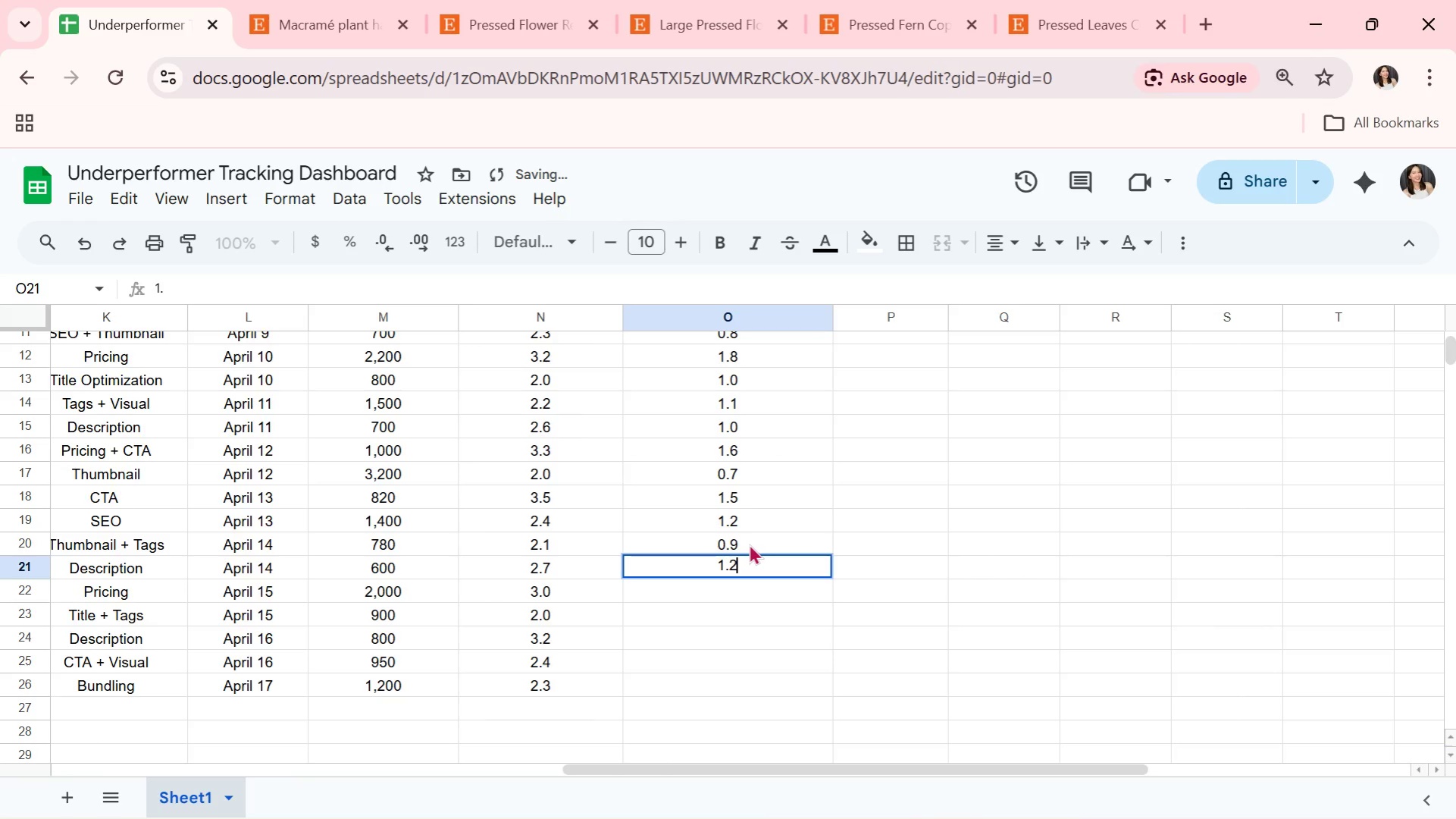 
key(Enter)
 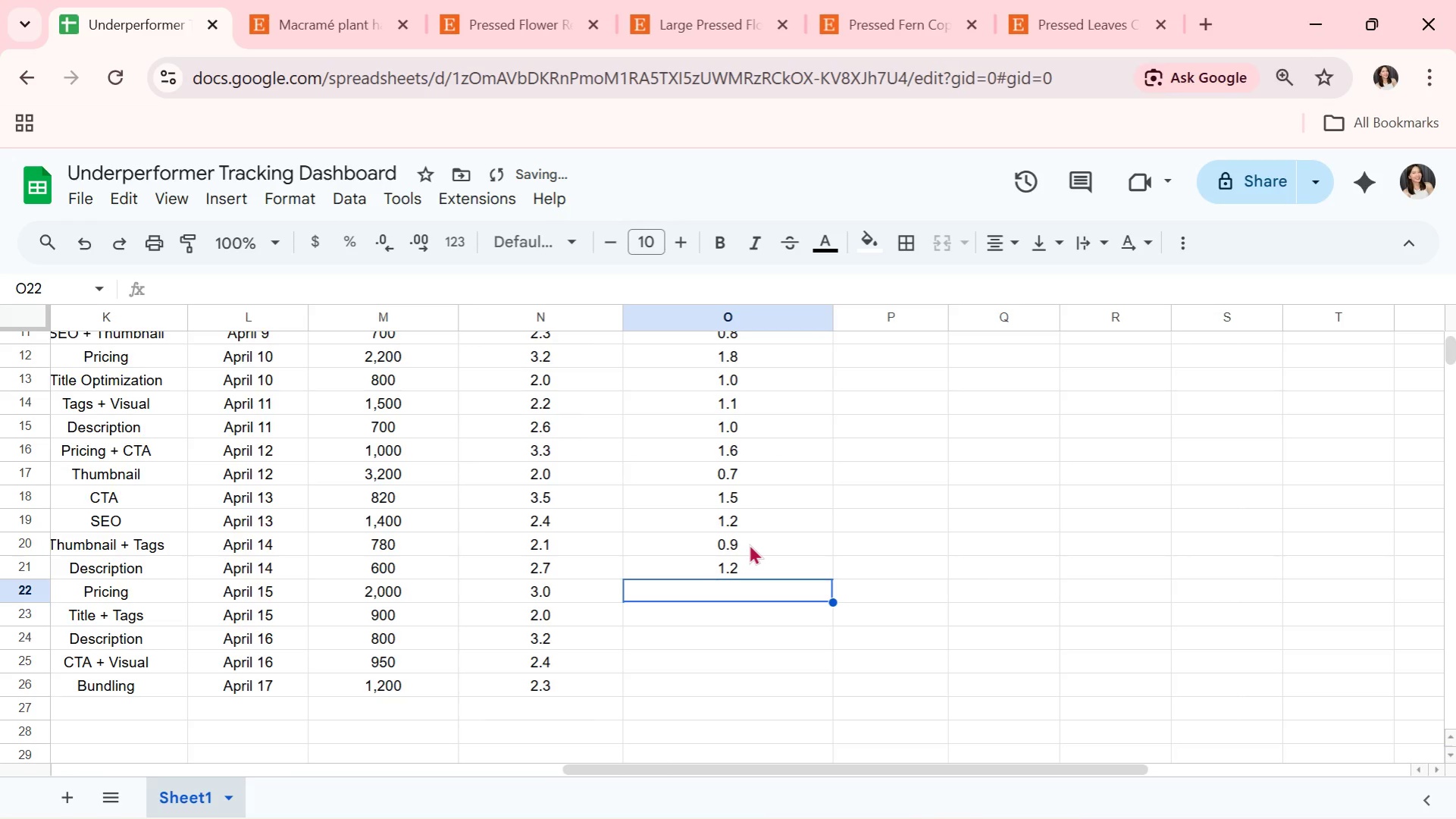 
key(1)
 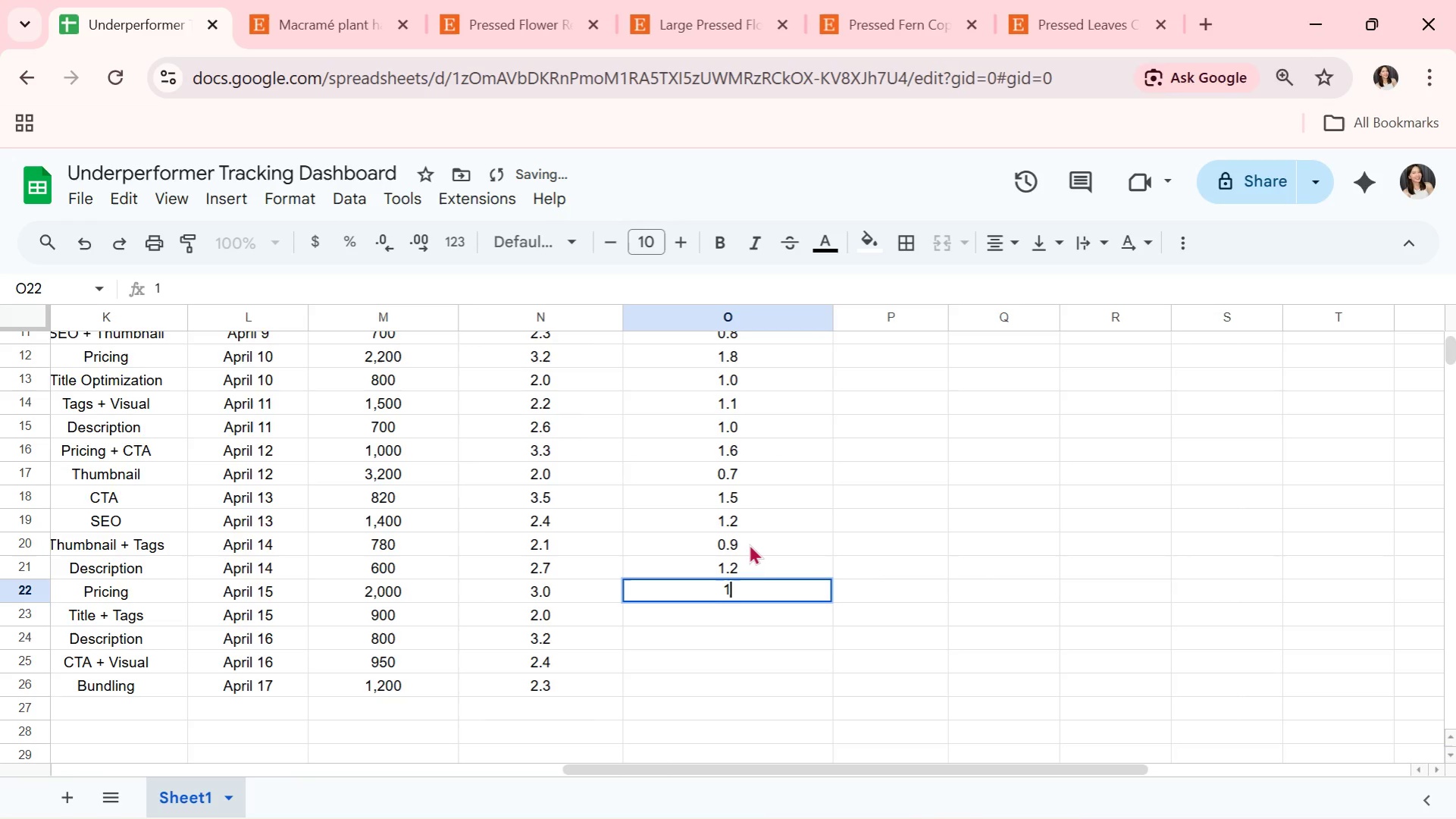 
key(Period)
 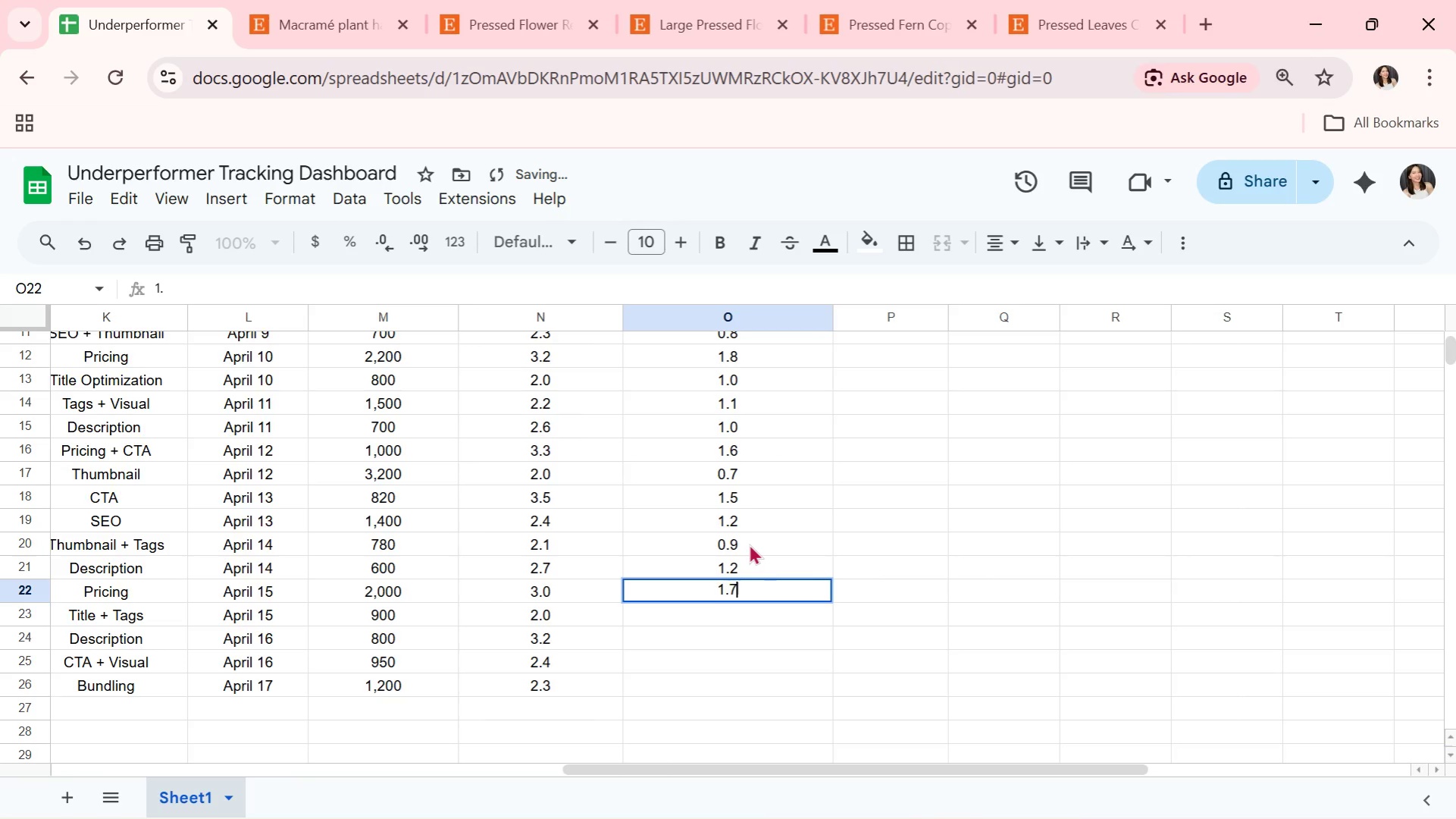 
key(7)
 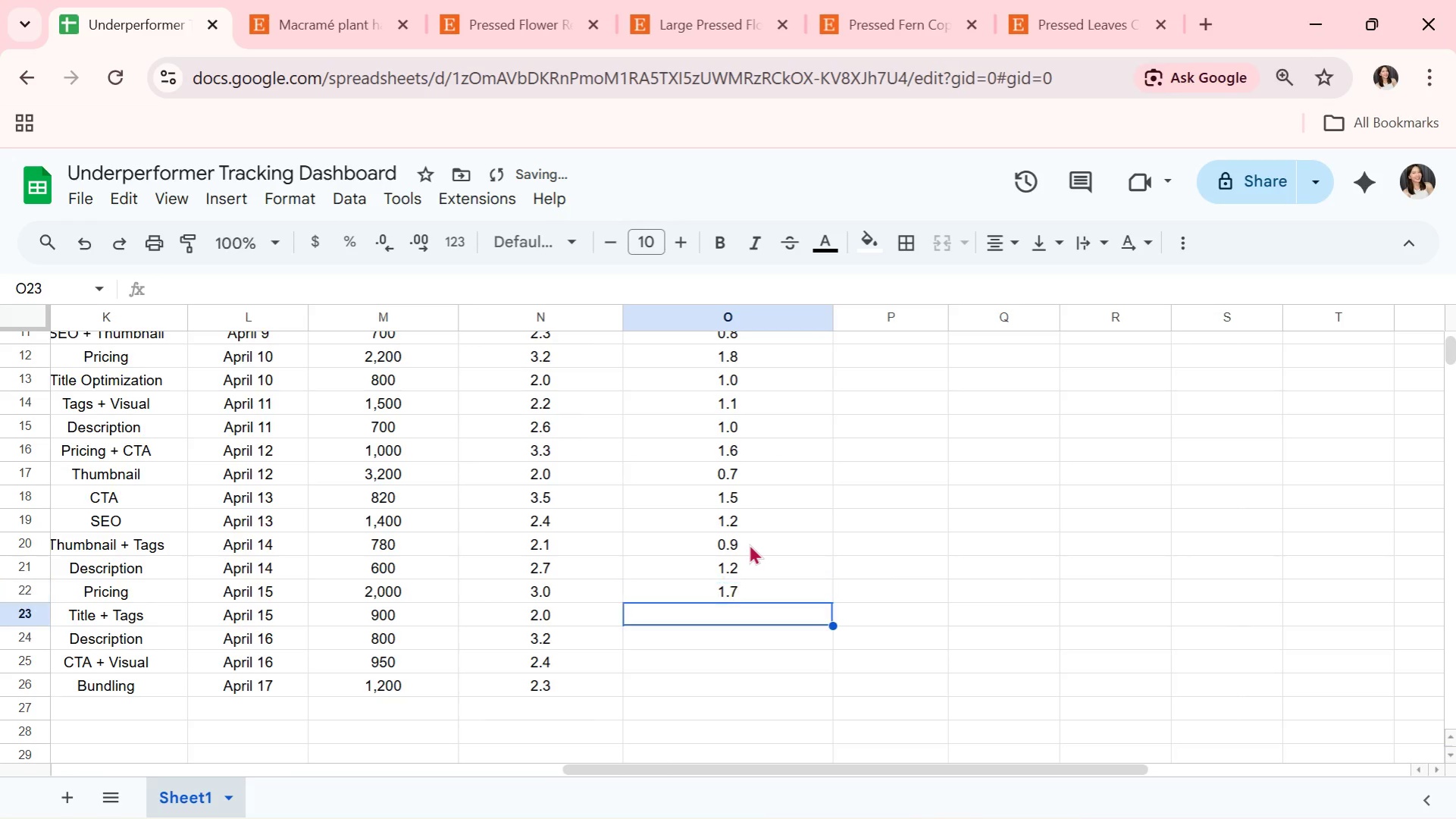 
key(Enter)
 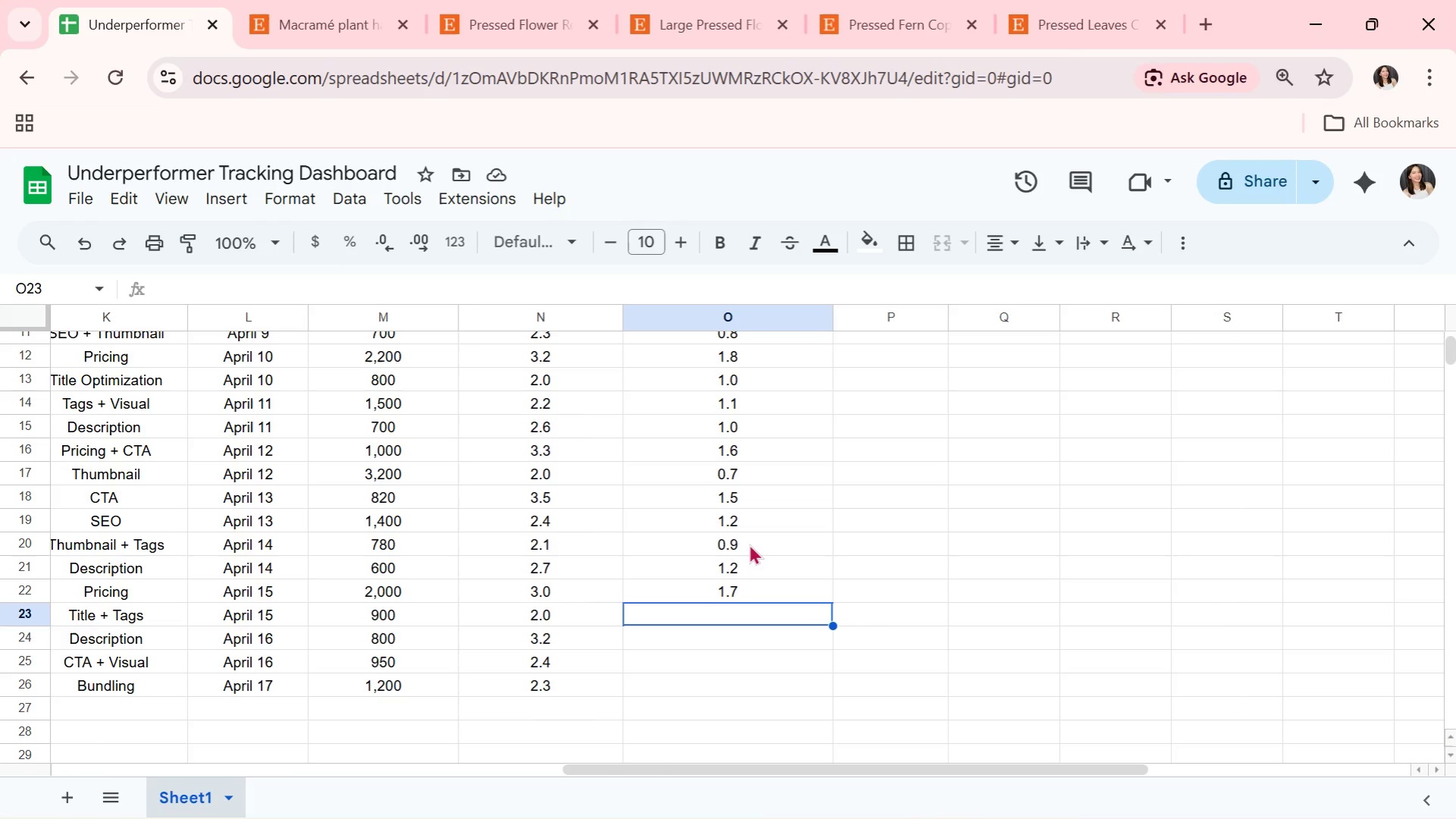 
wait(16.14)
 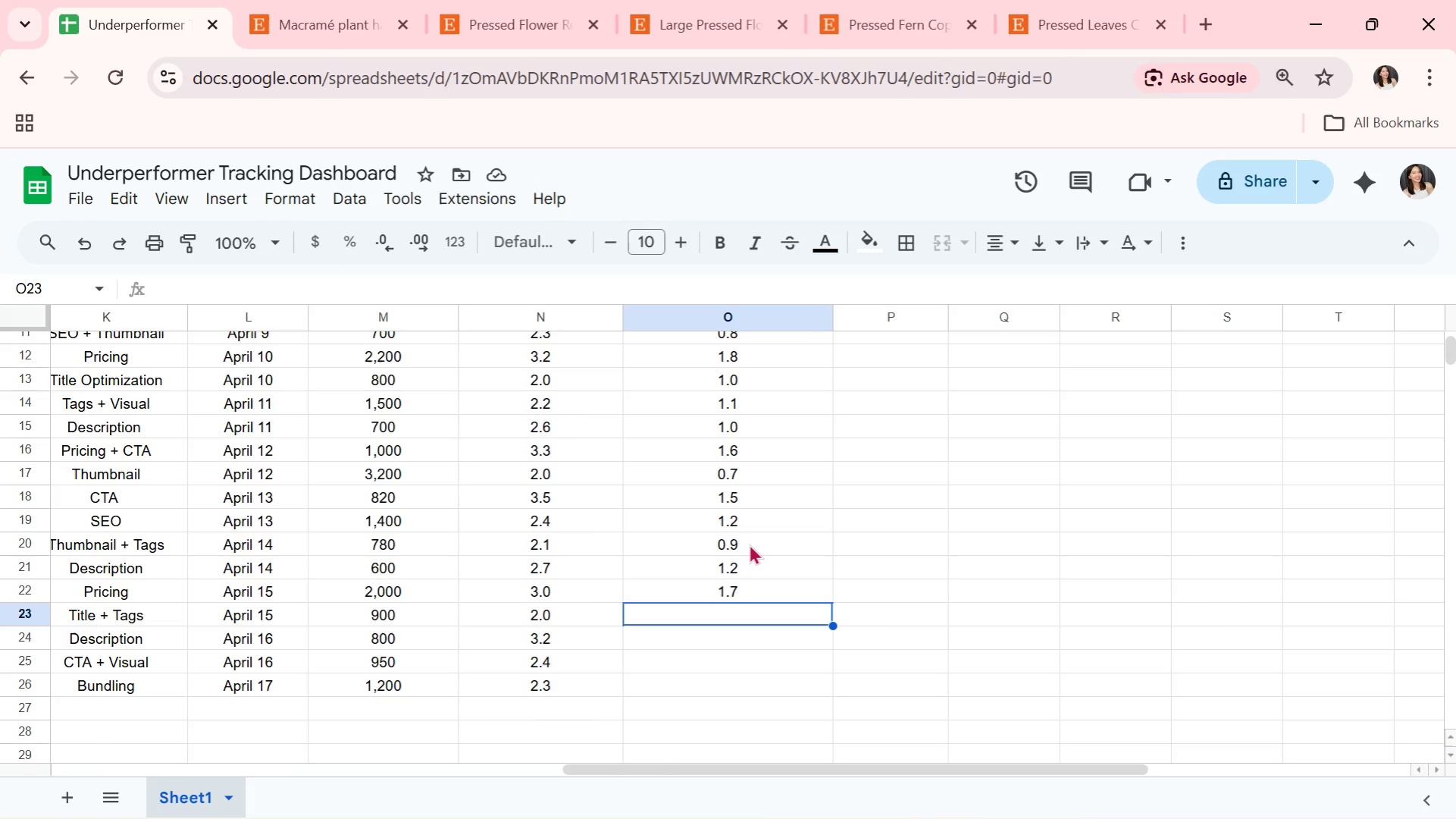 
key(Alt+AltLeft)
 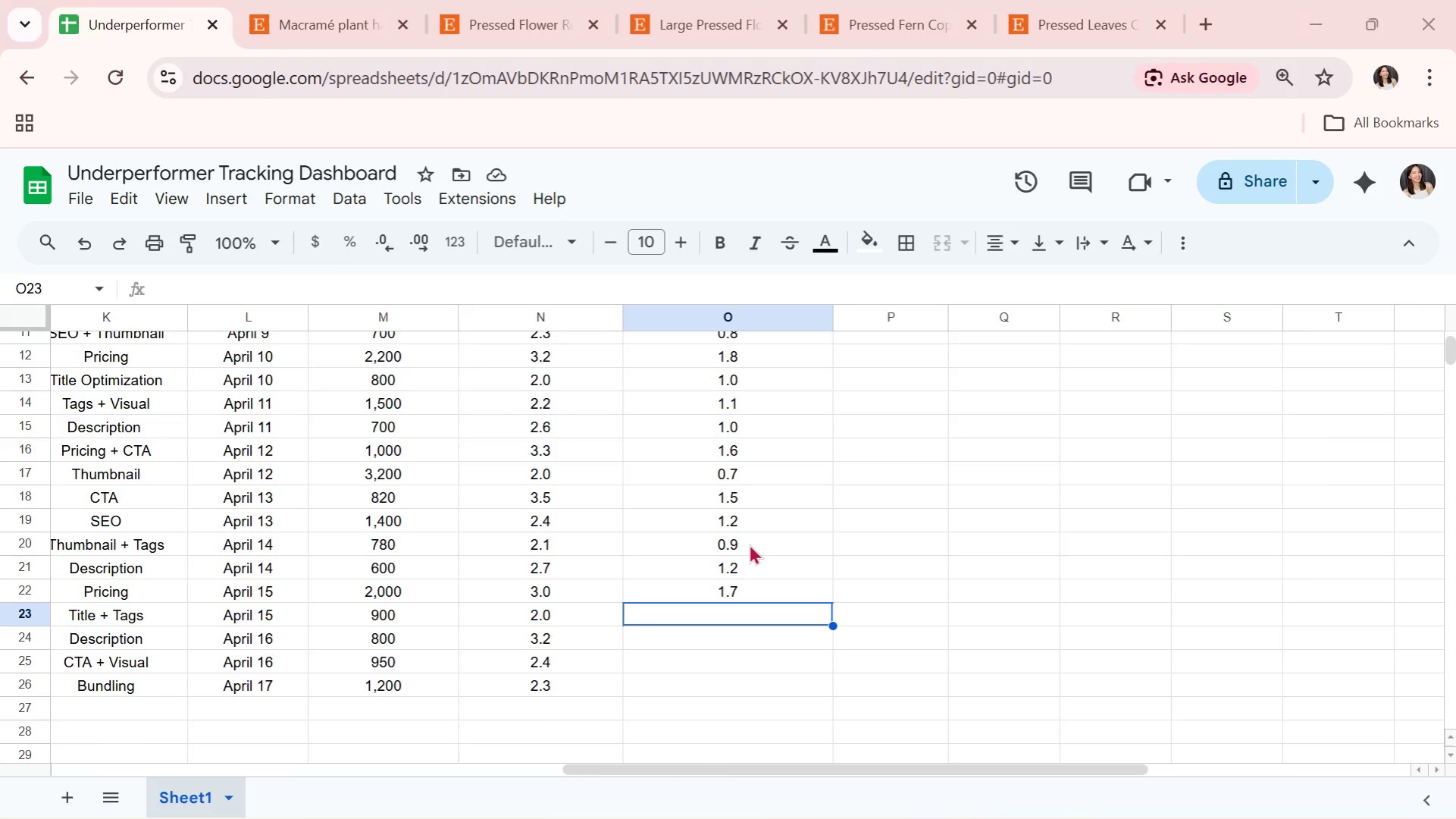 
key(Alt+Tab)